 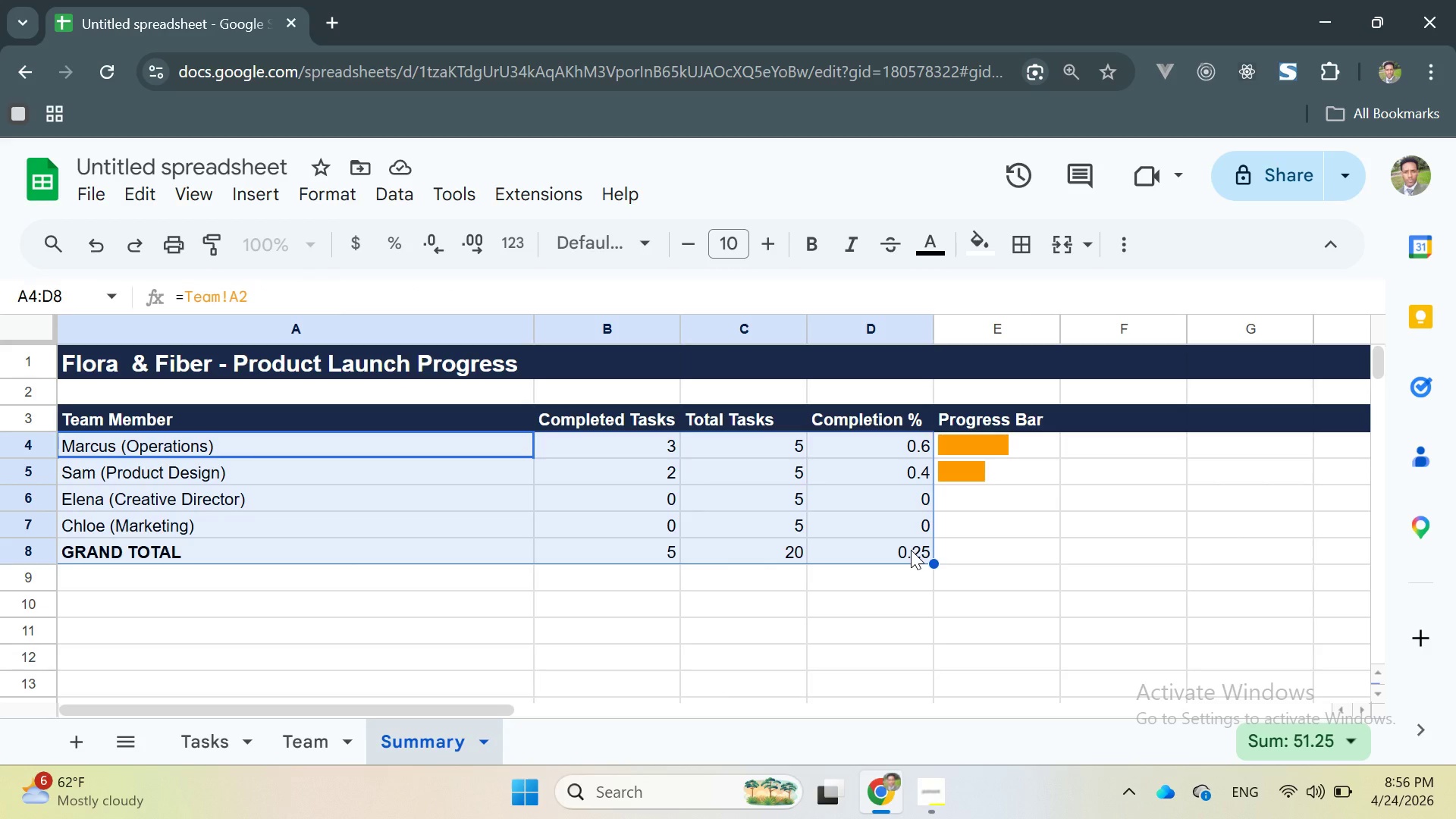 
left_click([328, 193])
 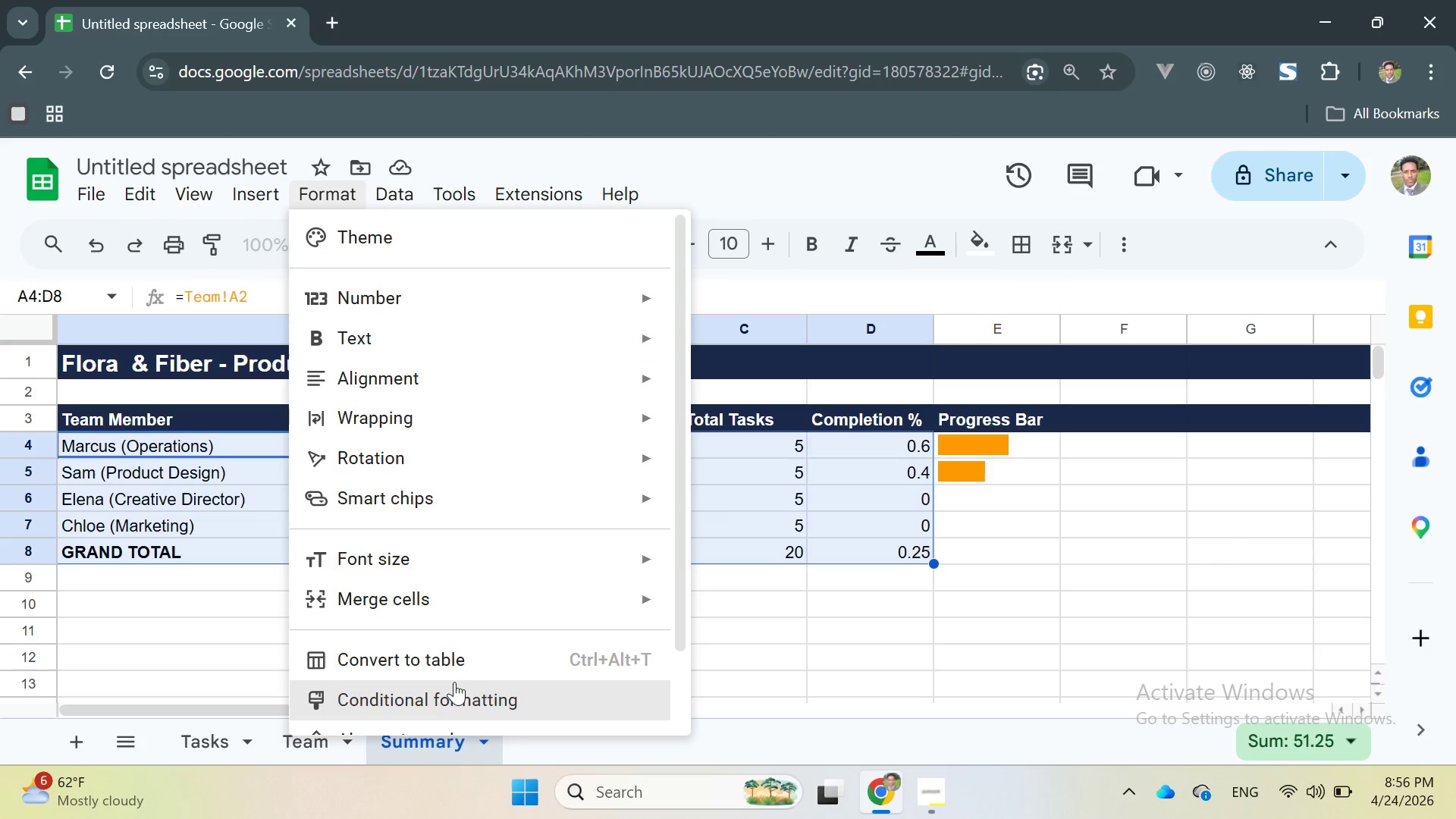 
scroll: coordinate [443, 618], scroll_direction: down, amount: 1.0
 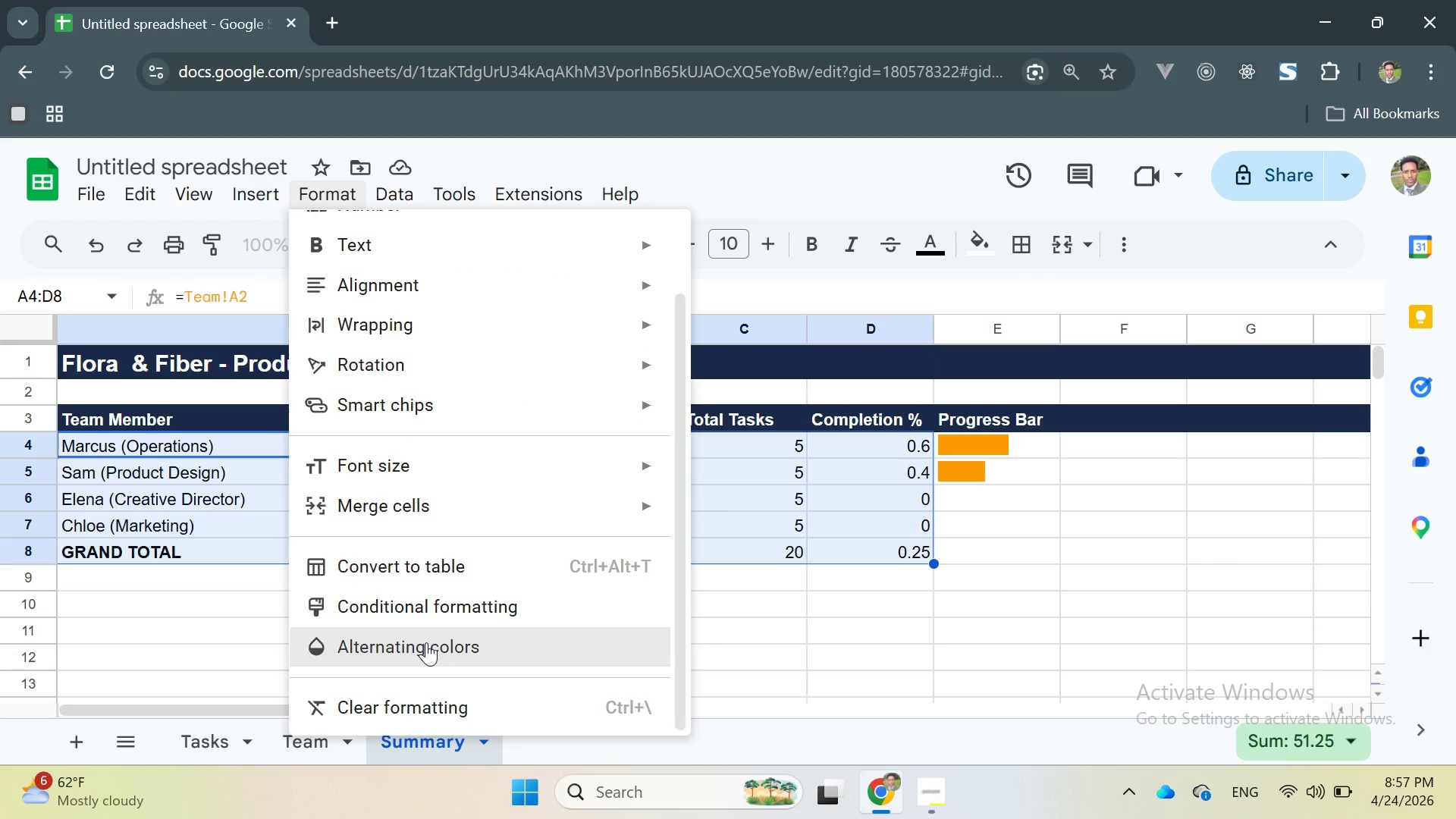 
left_click([426, 642])
 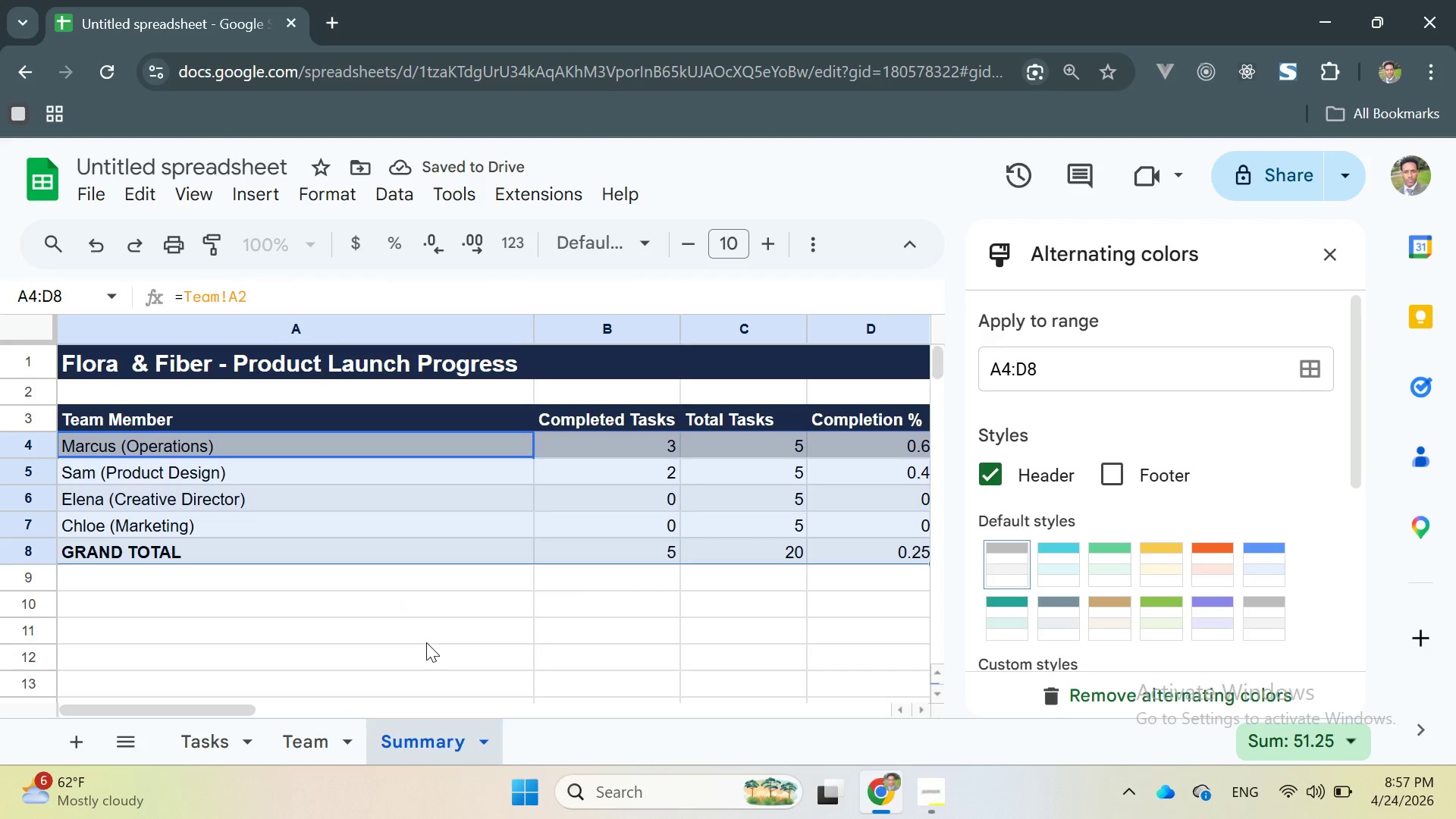 
wait(8.28)
 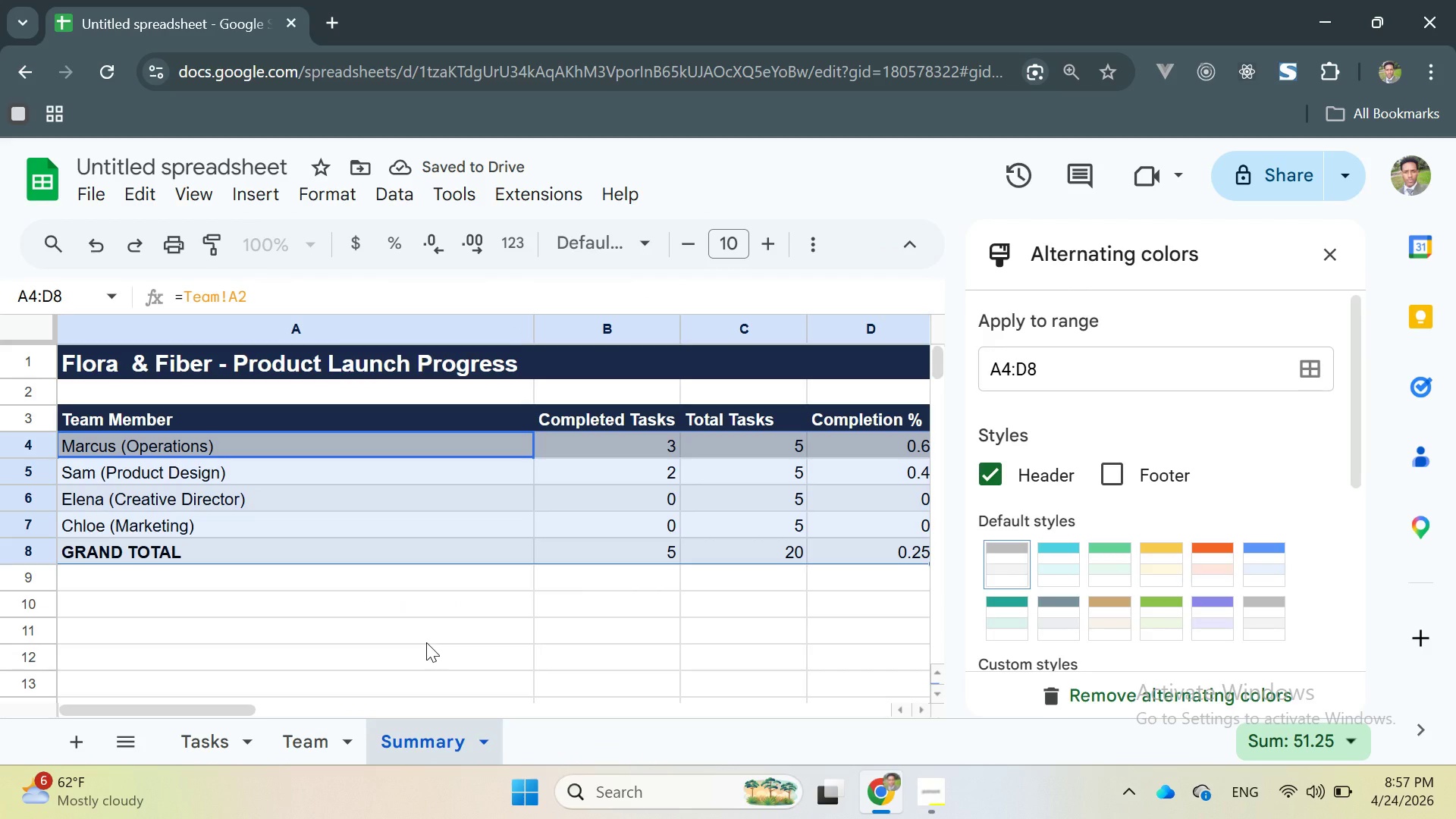 
scroll: coordinate [1132, 428], scroll_direction: down, amount: 5.0
 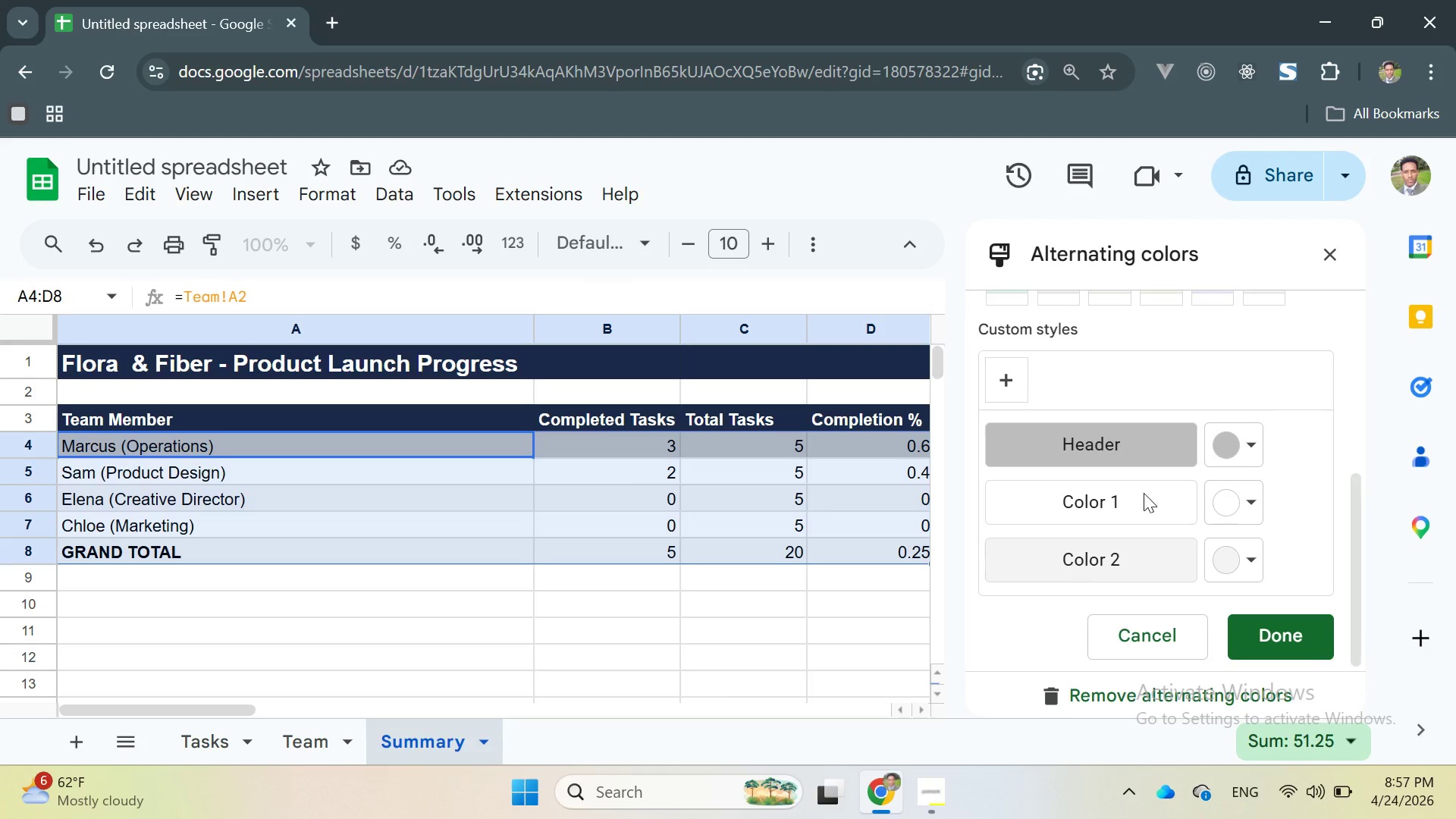 
wait(13.46)
 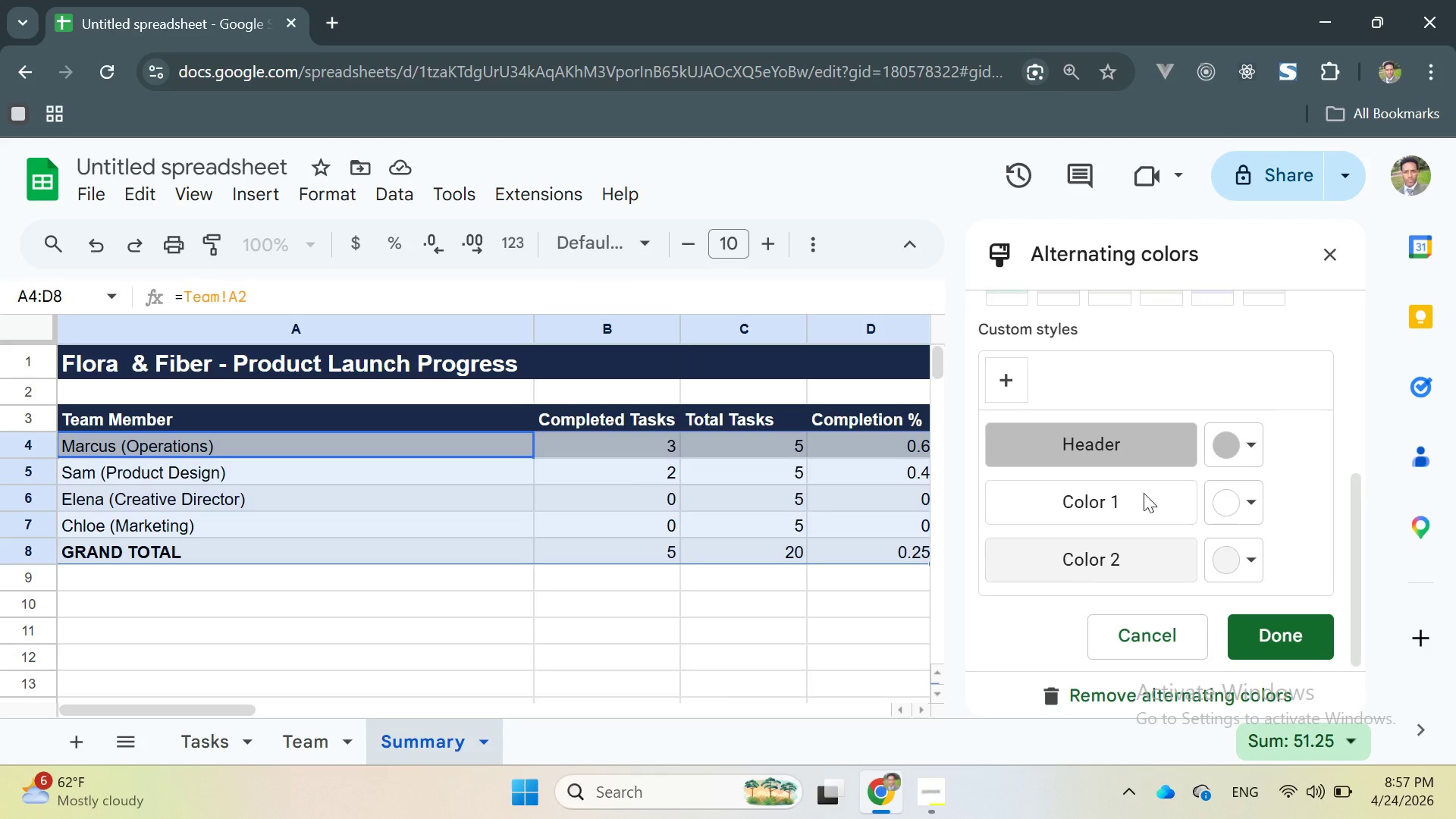 
left_click([1254, 556])
 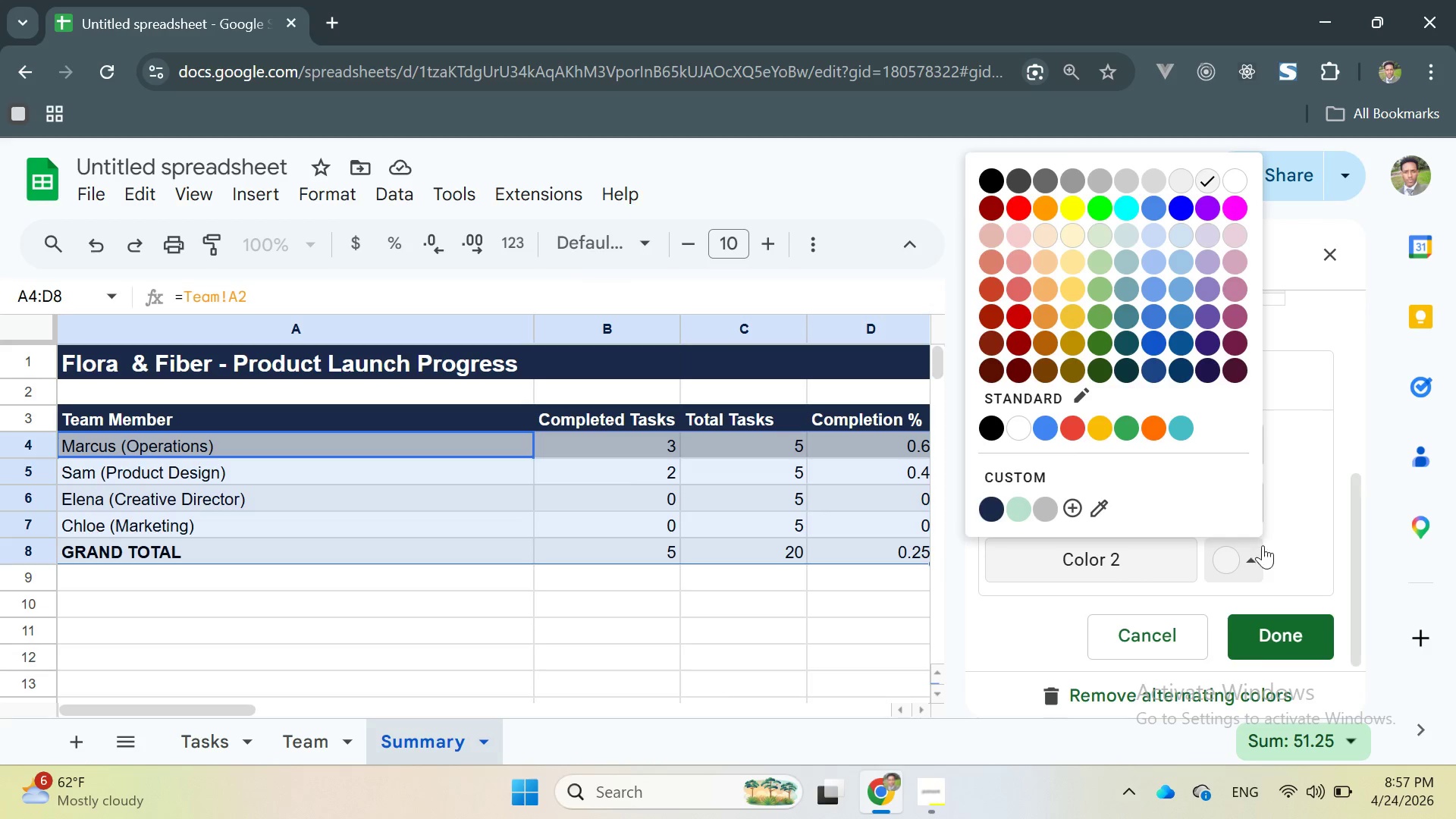 
left_click([1294, 476])
 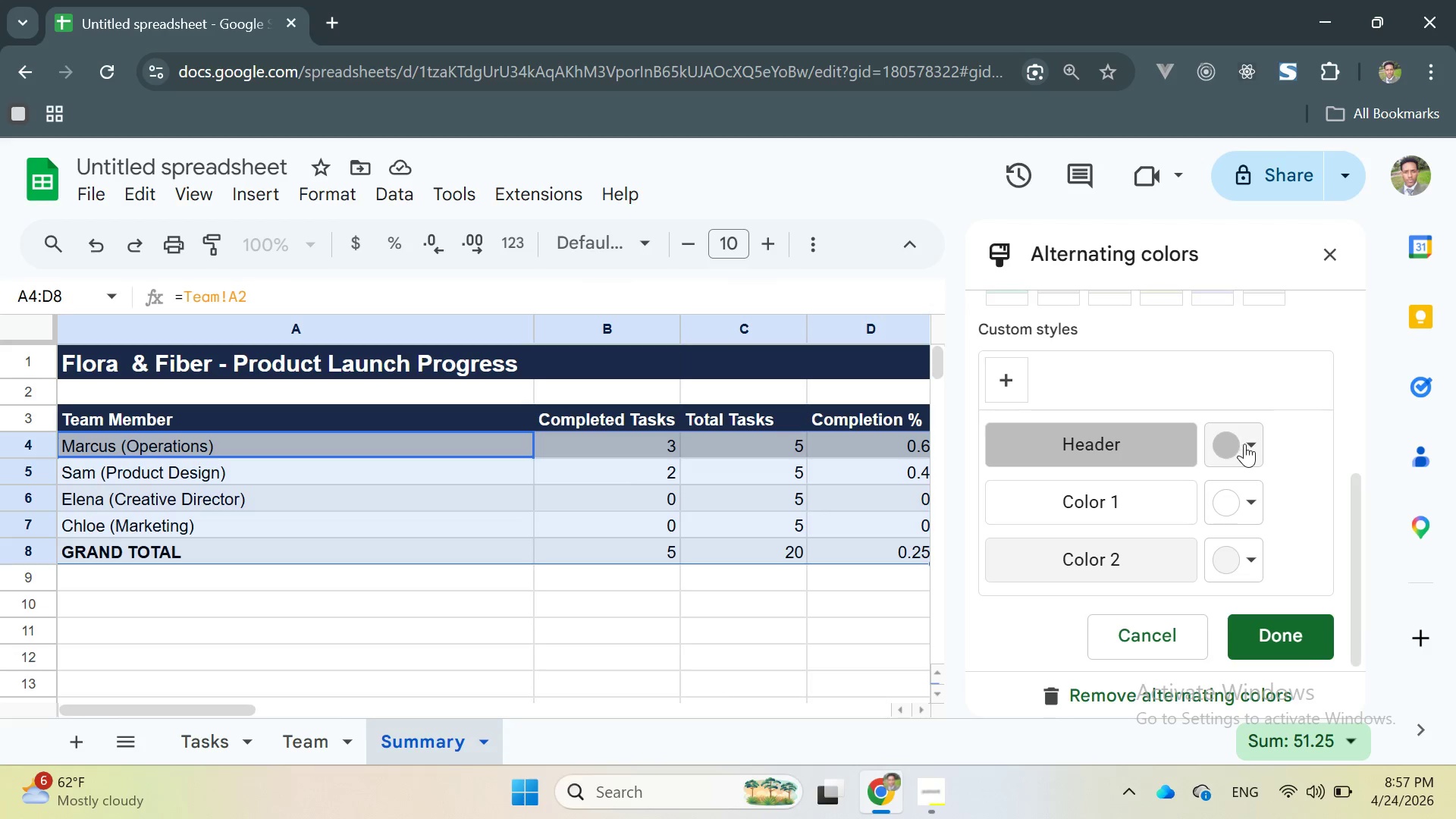 
left_click([1247, 443])
 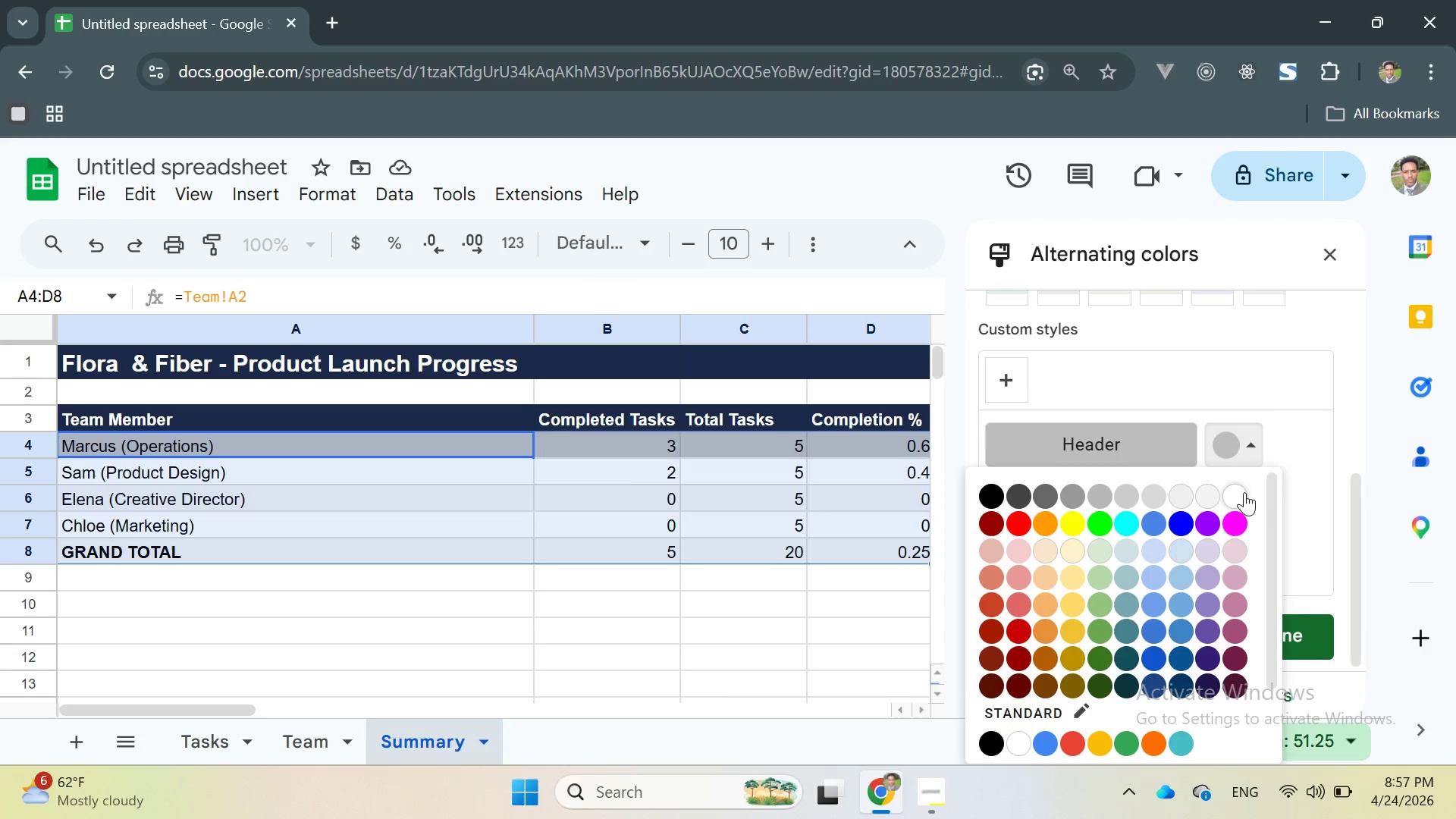 
left_click([1305, 451])
 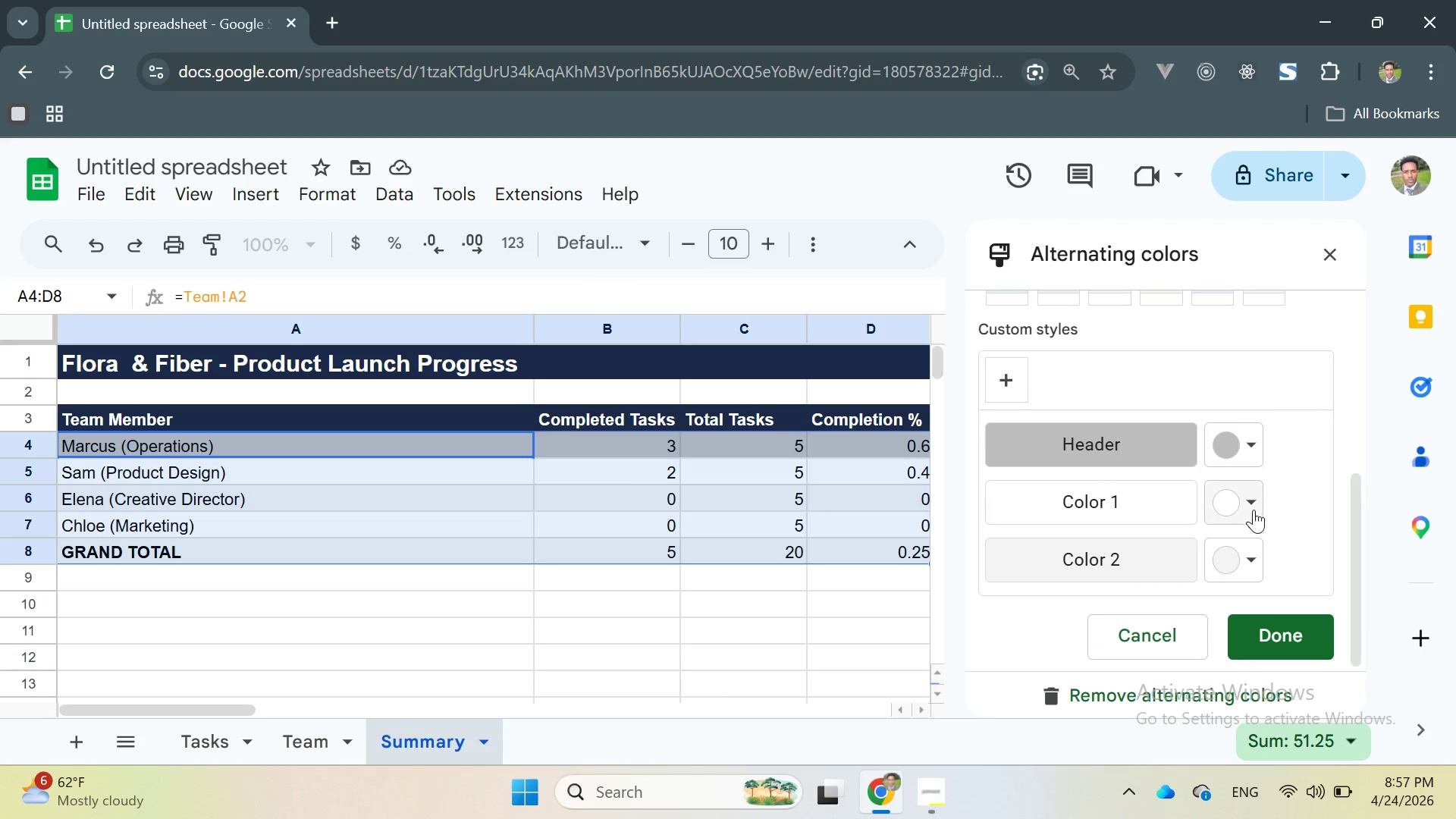 
left_click([1254, 508])
 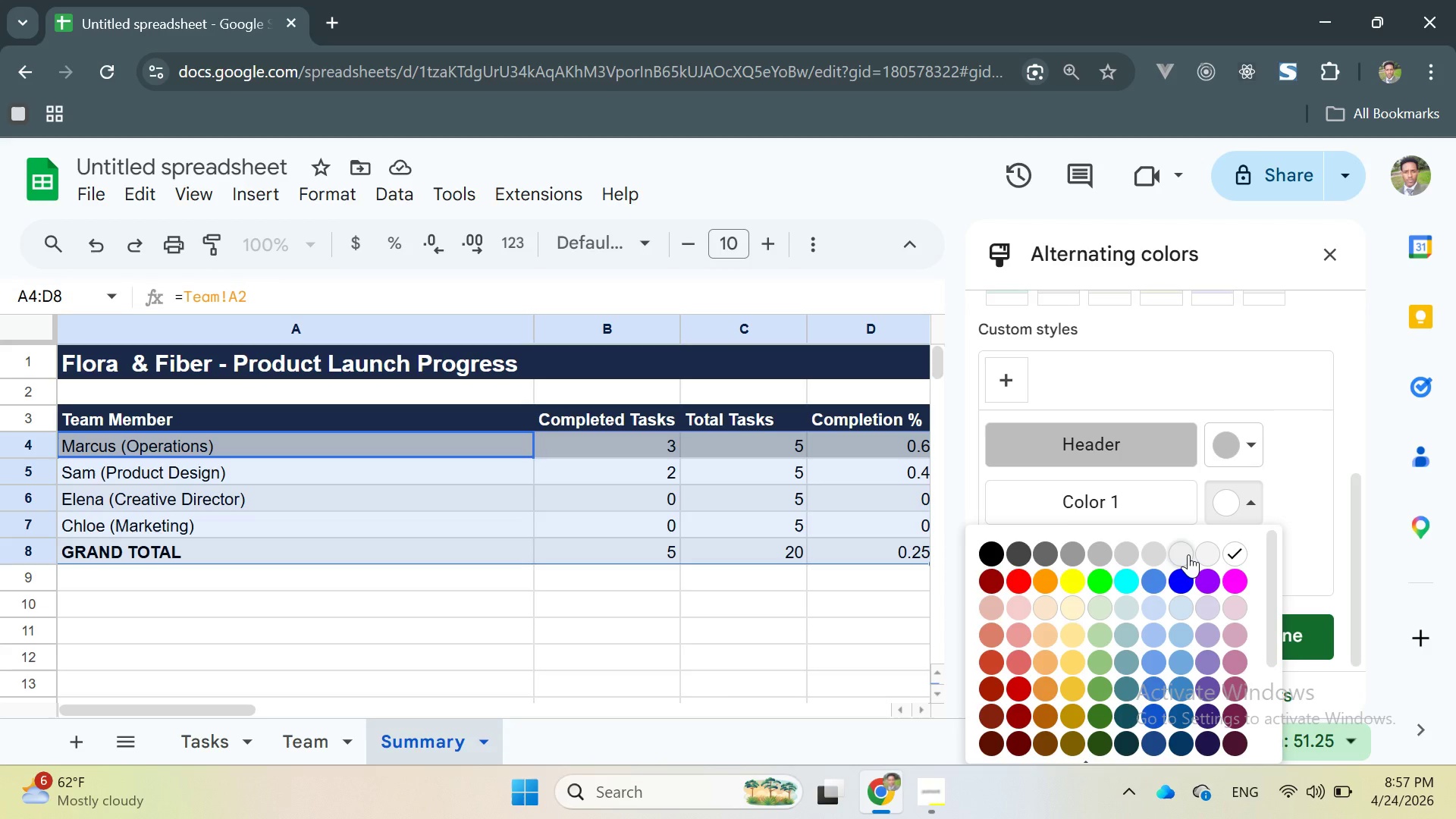 
wait(11.62)
 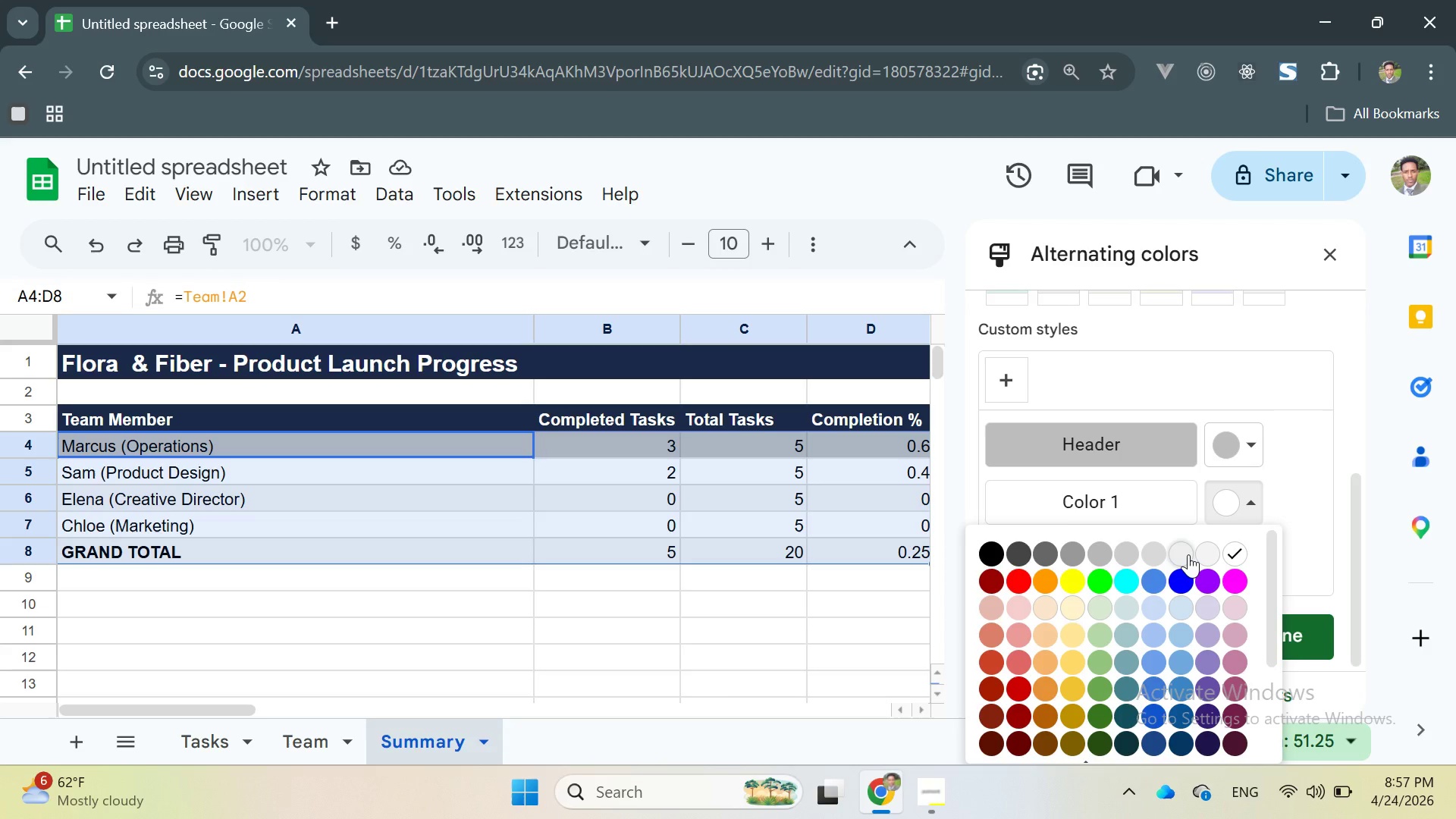 
left_click([1302, 482])
 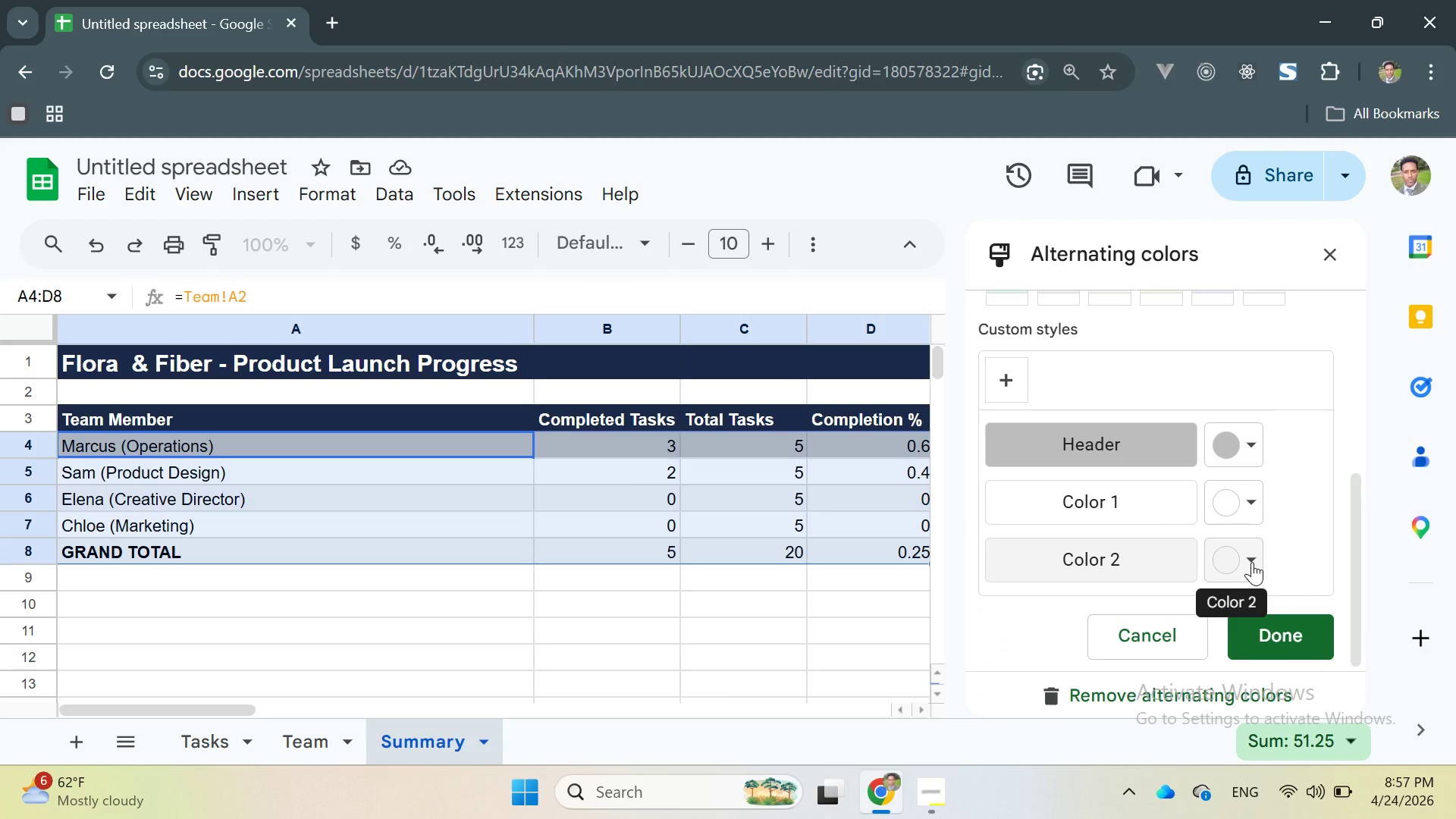 
double_click([1252, 562])
 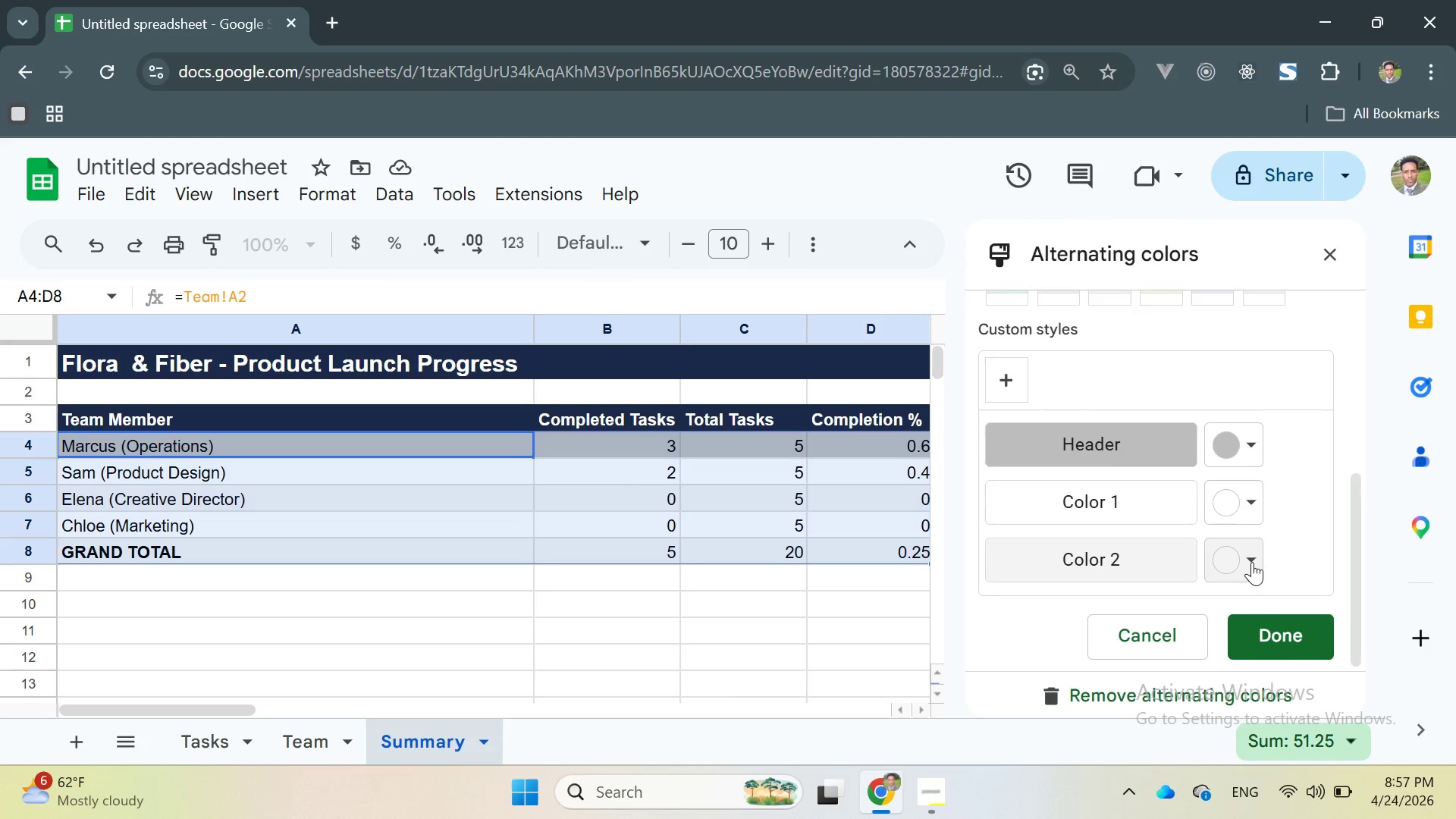 
double_click([1252, 562])
 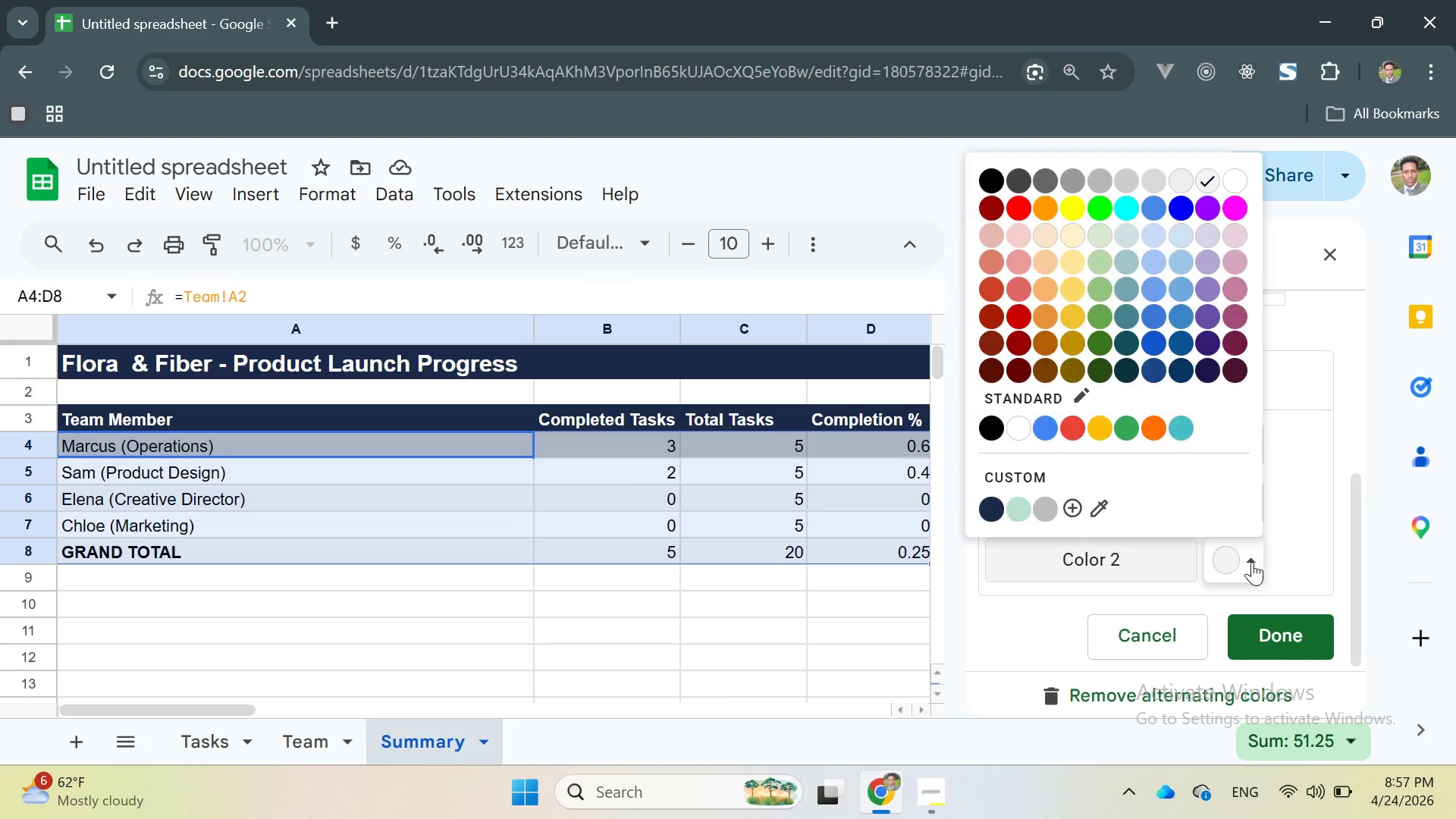 
triple_click([1252, 562])
 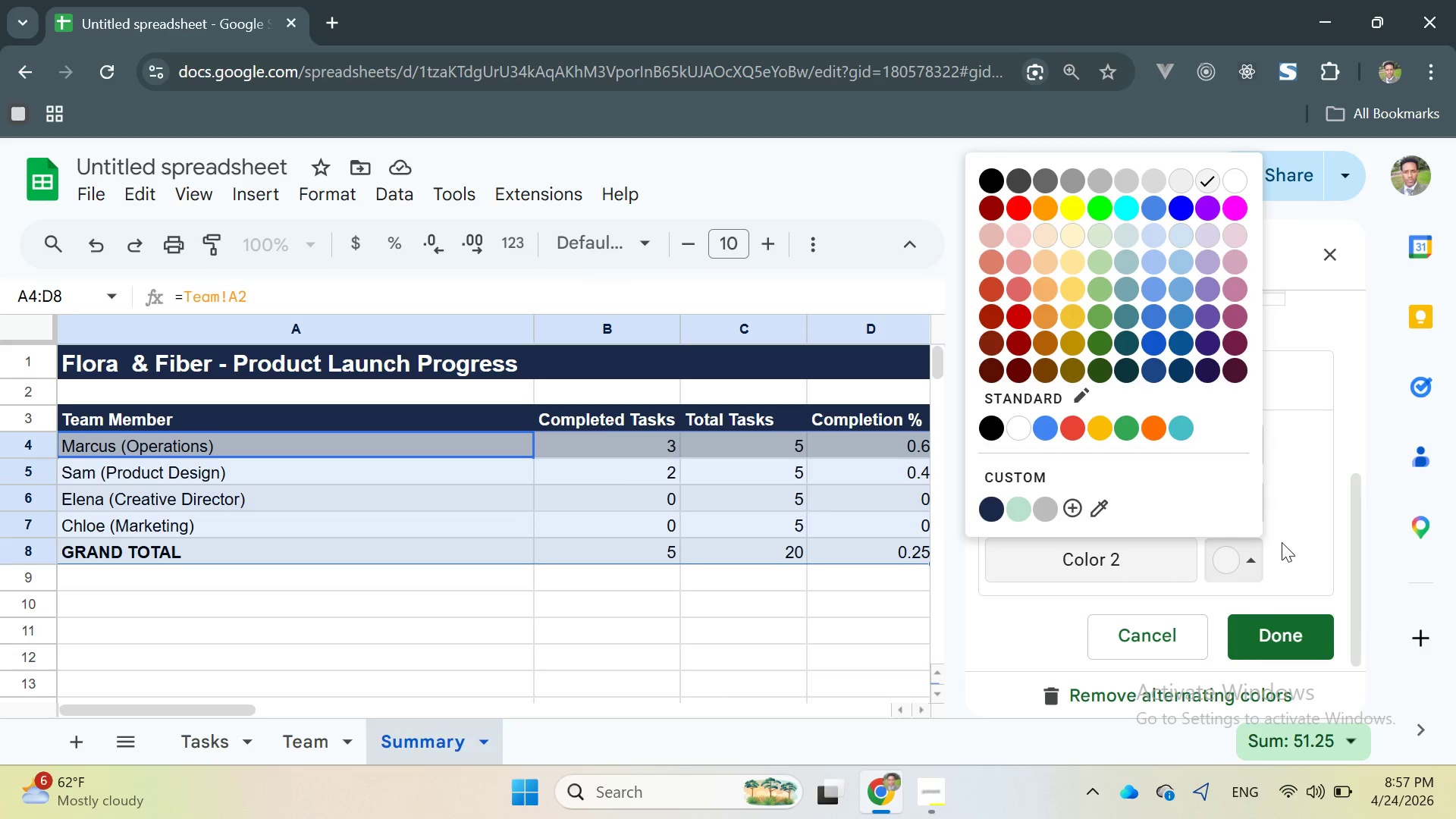 
left_click([1288, 532])
 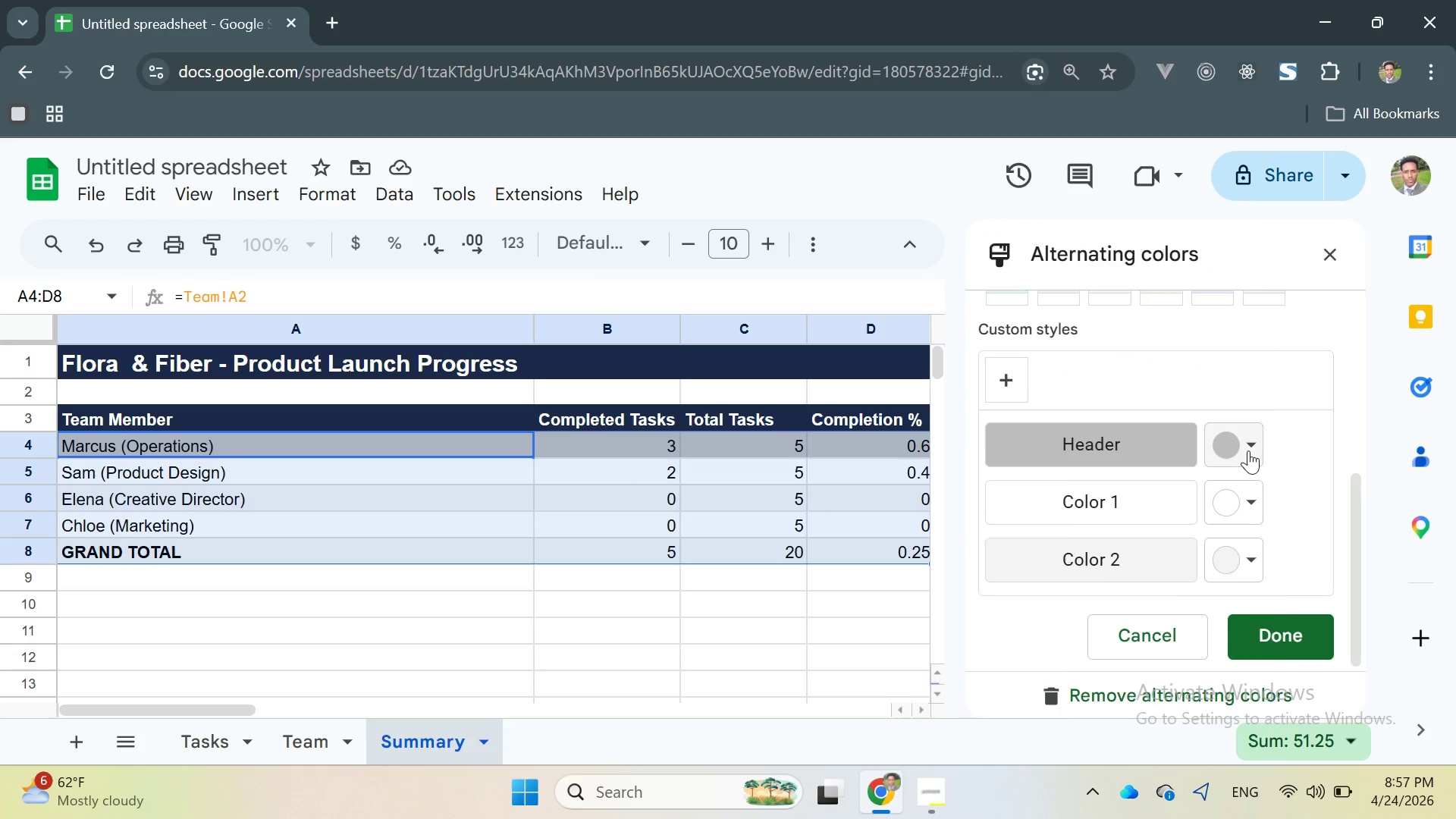 
left_click([1247, 447])
 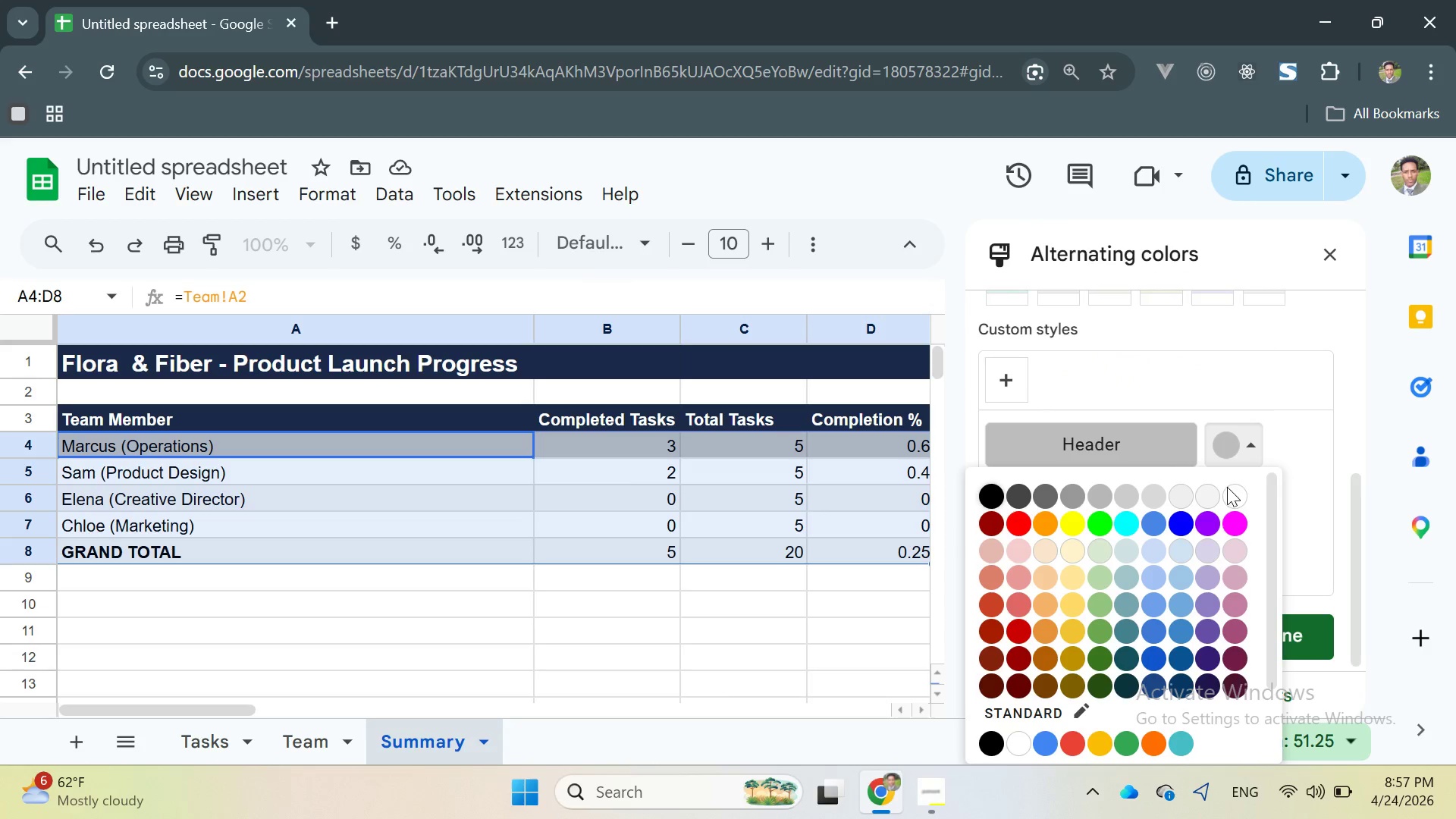 
left_click([1204, 505])
 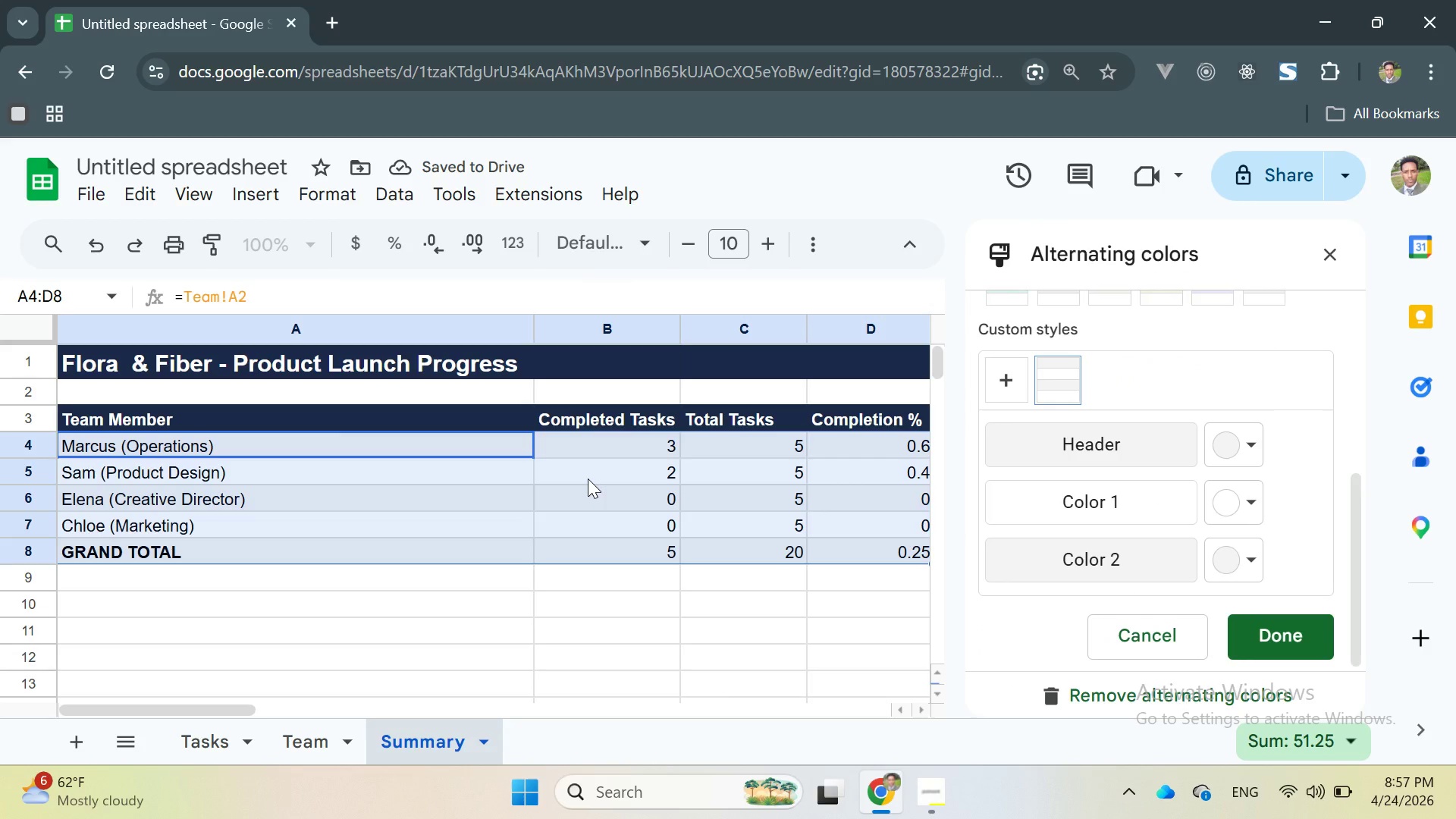 
left_click([588, 479])
 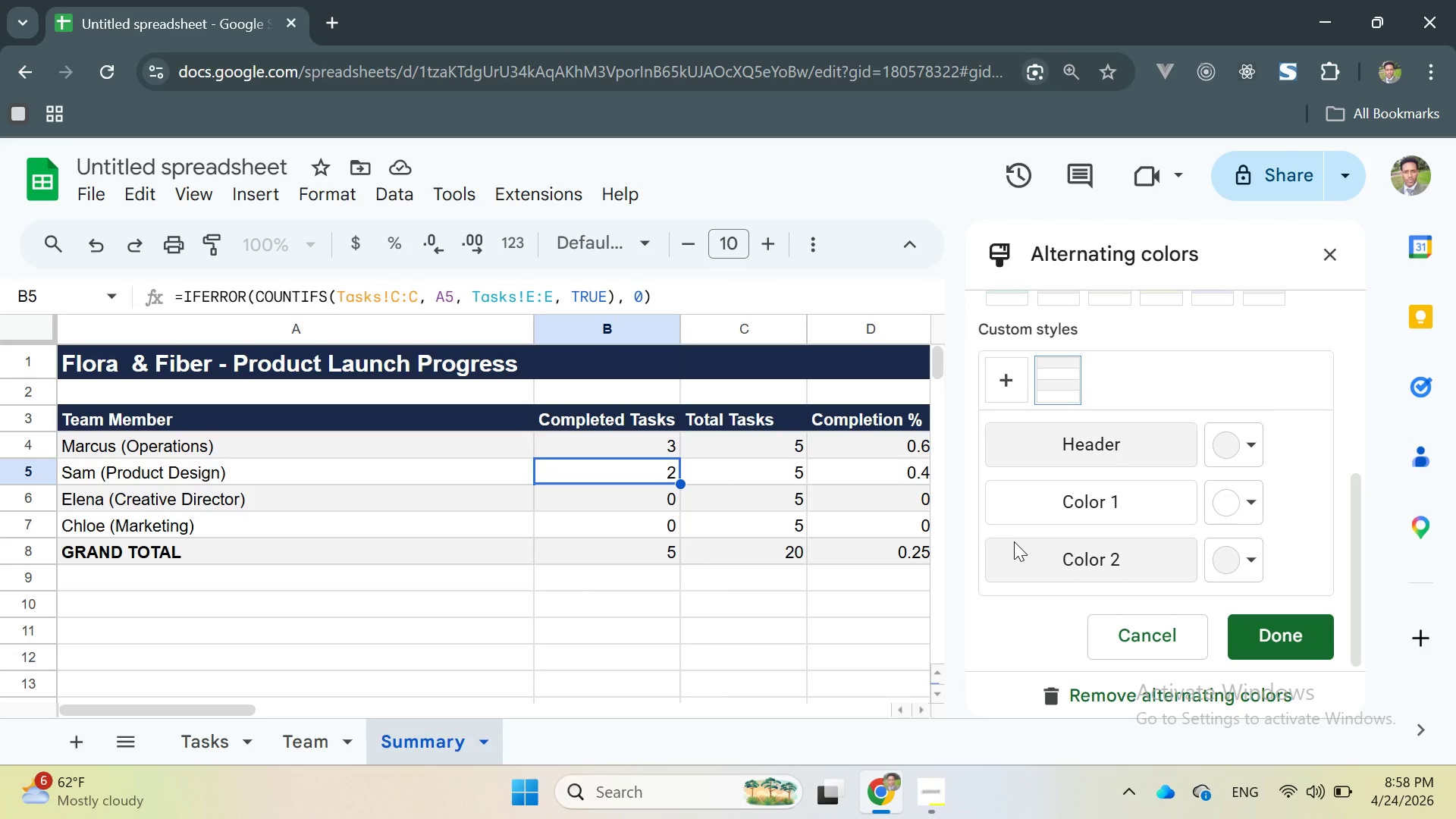 
wait(6.19)
 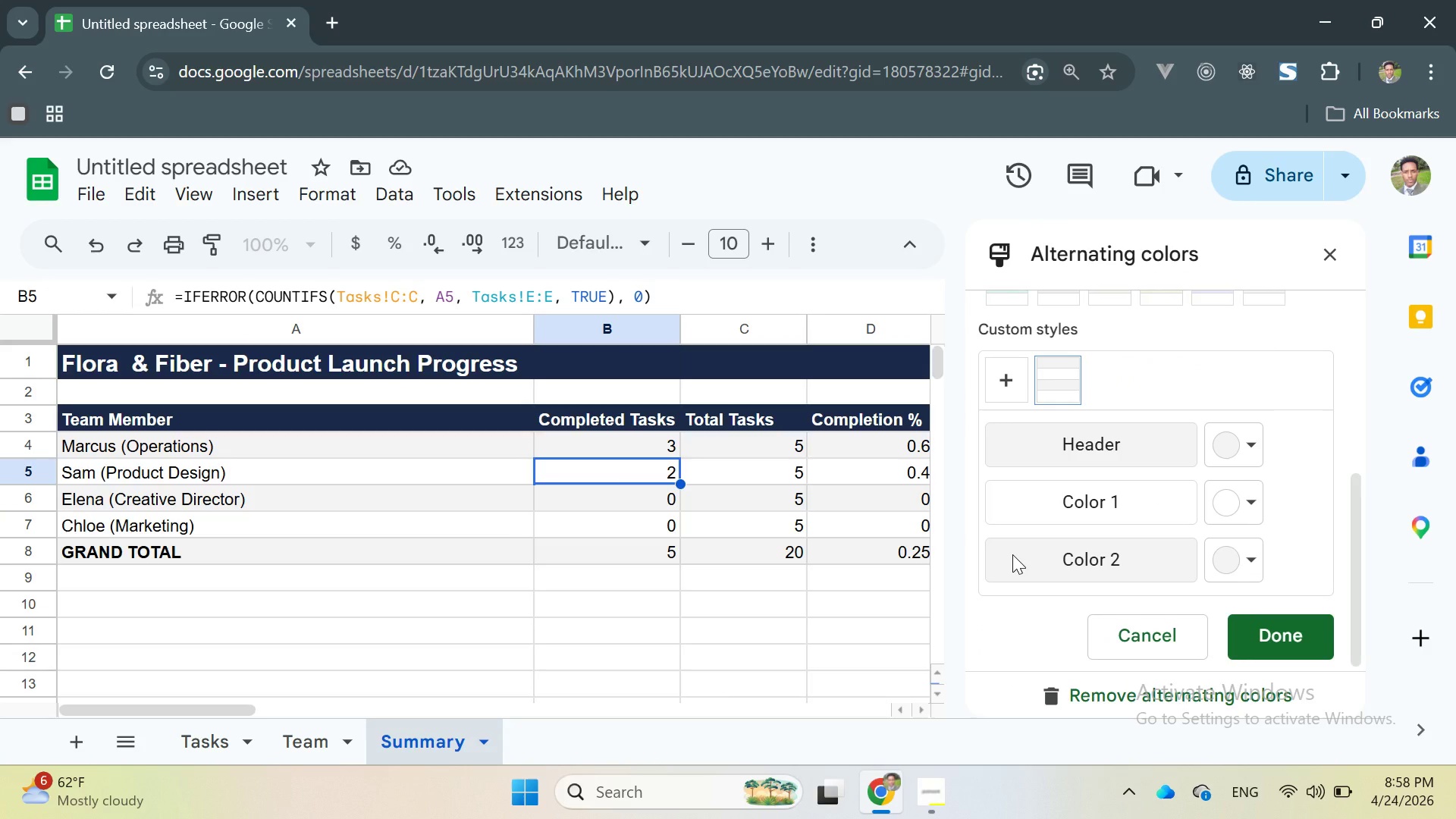 
left_click([1261, 635])
 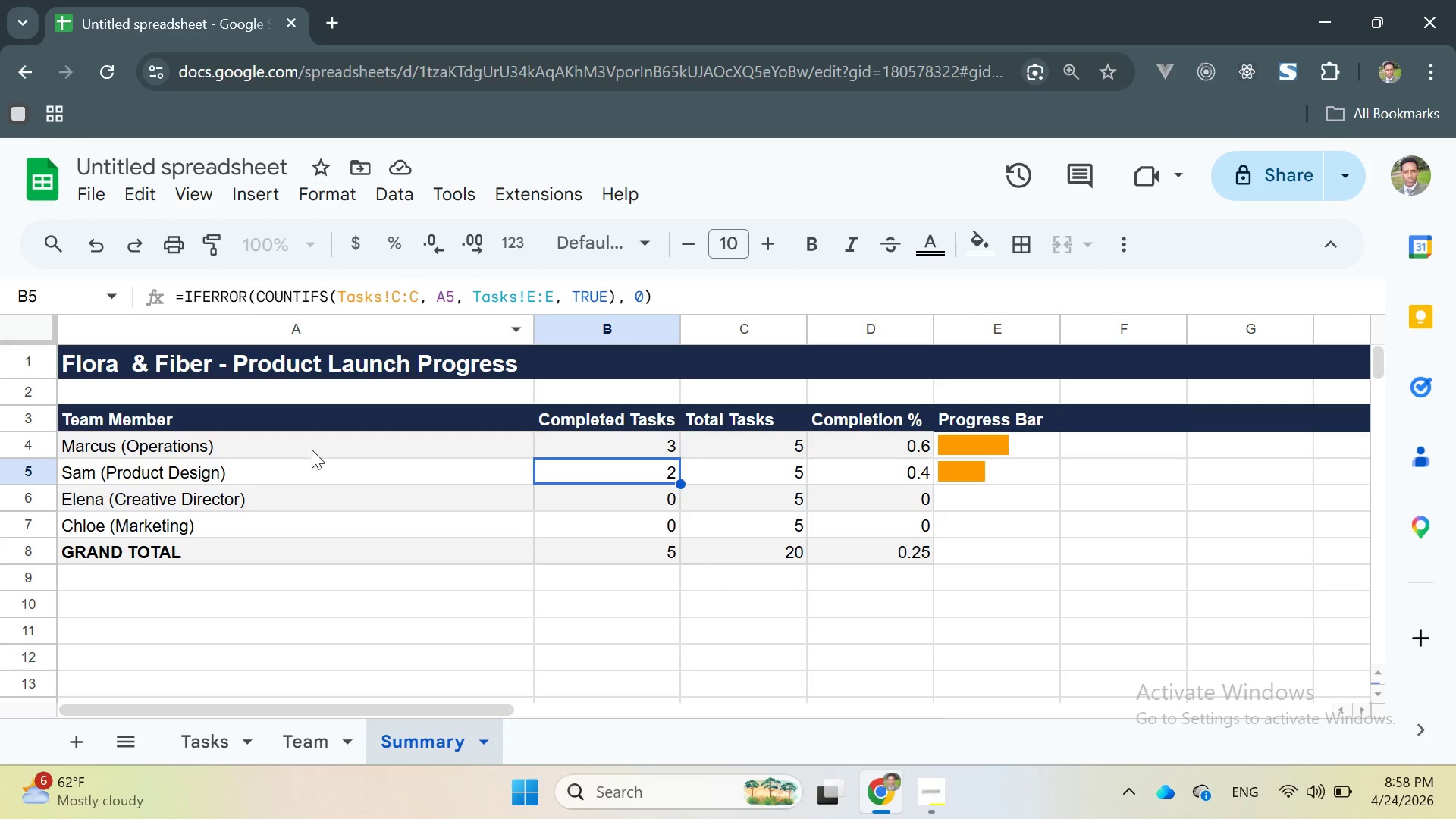 
left_click([206, 732])
 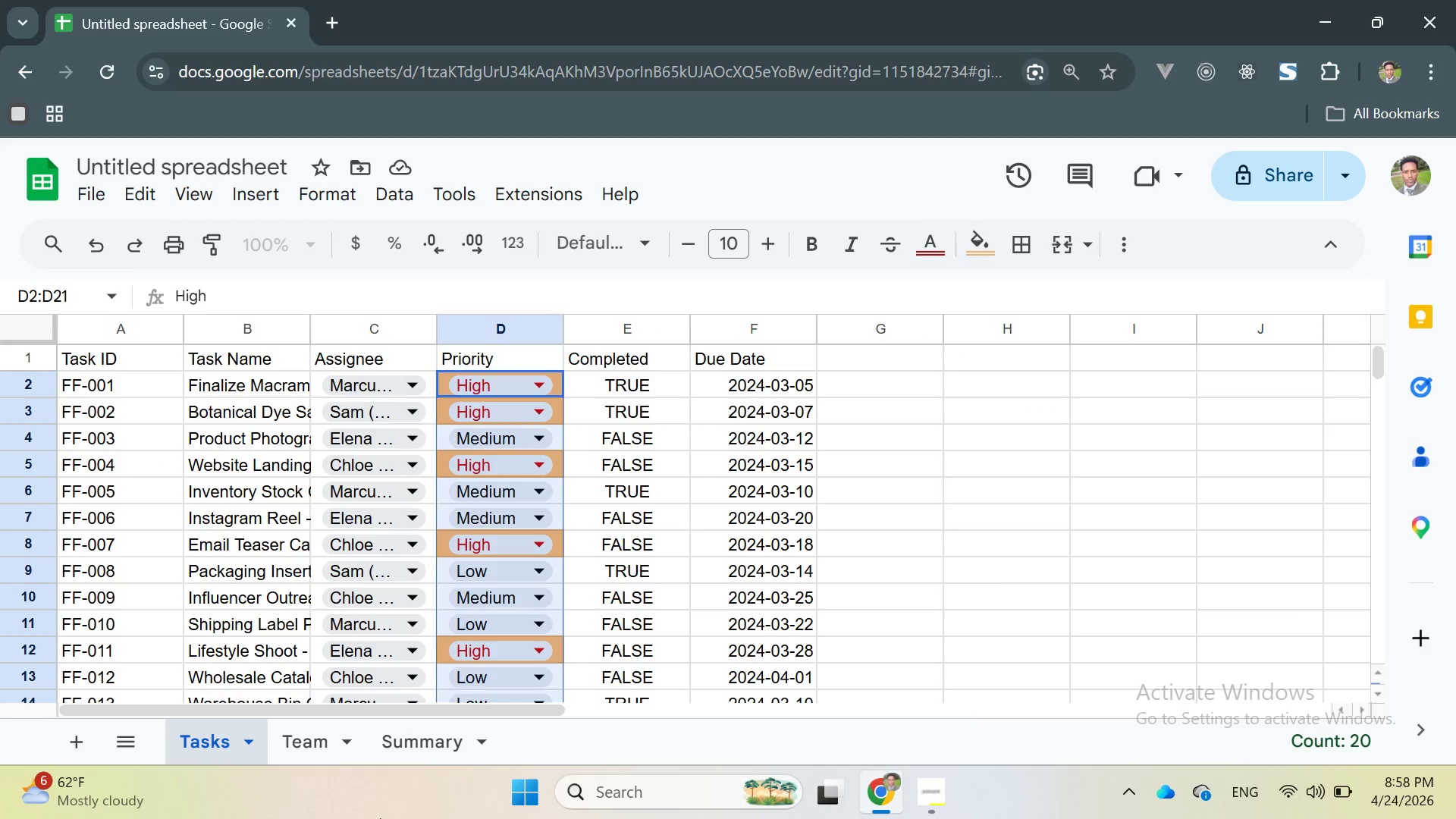 
left_click([335, 723])
 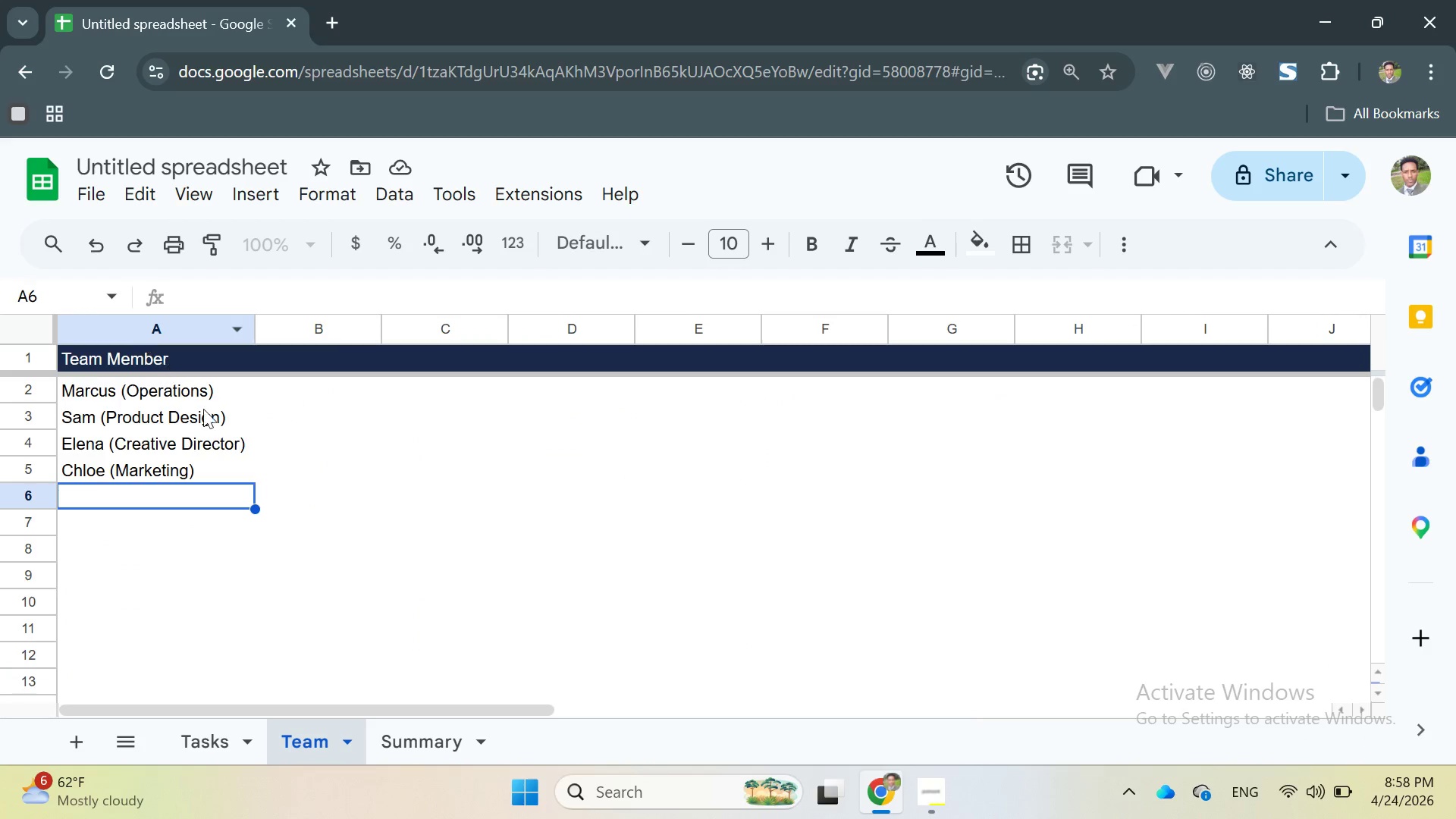 
scroll: coordinate [244, 460], scroll_direction: up, amount: 4.0
 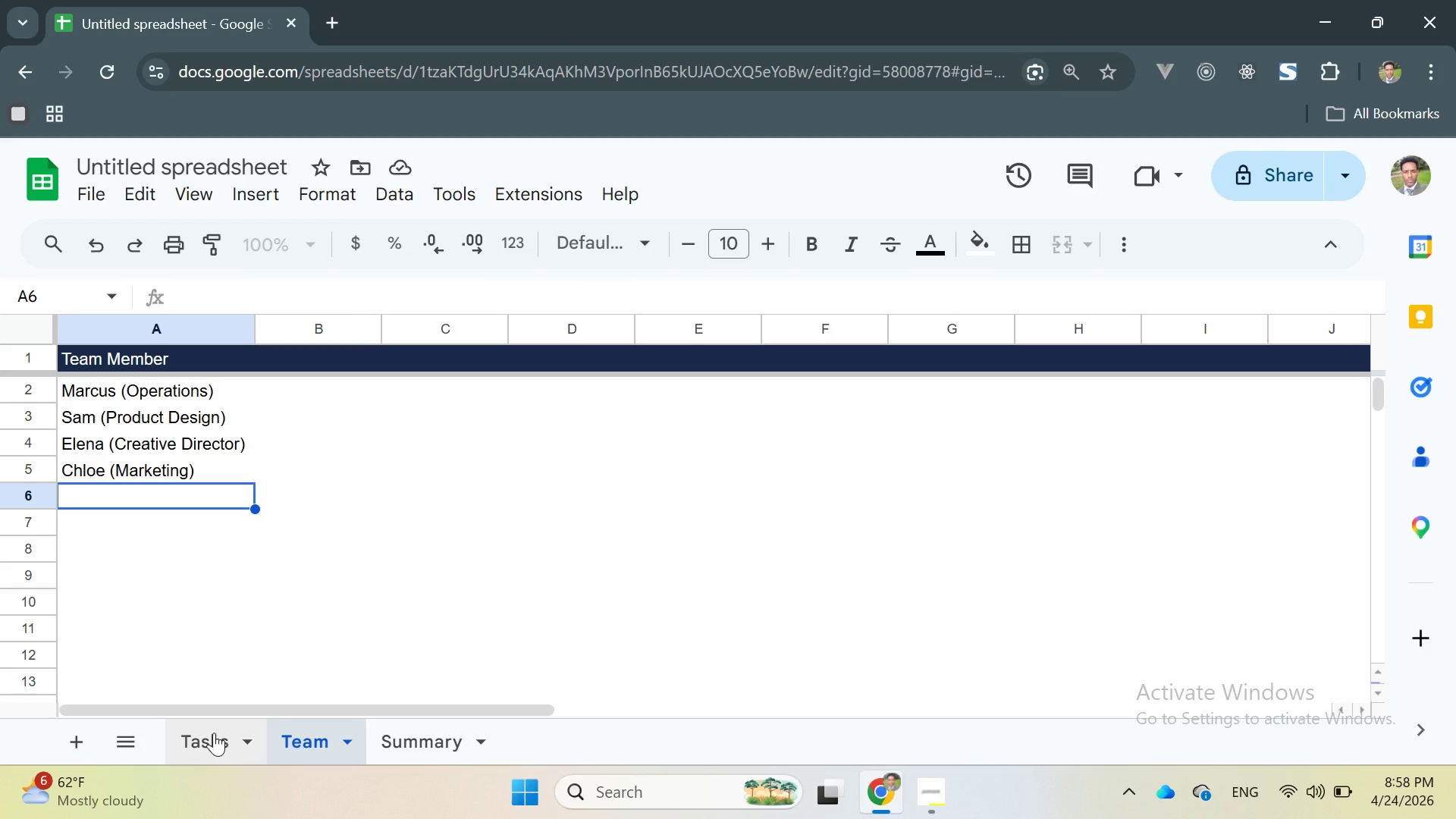 
left_click([214, 733])
 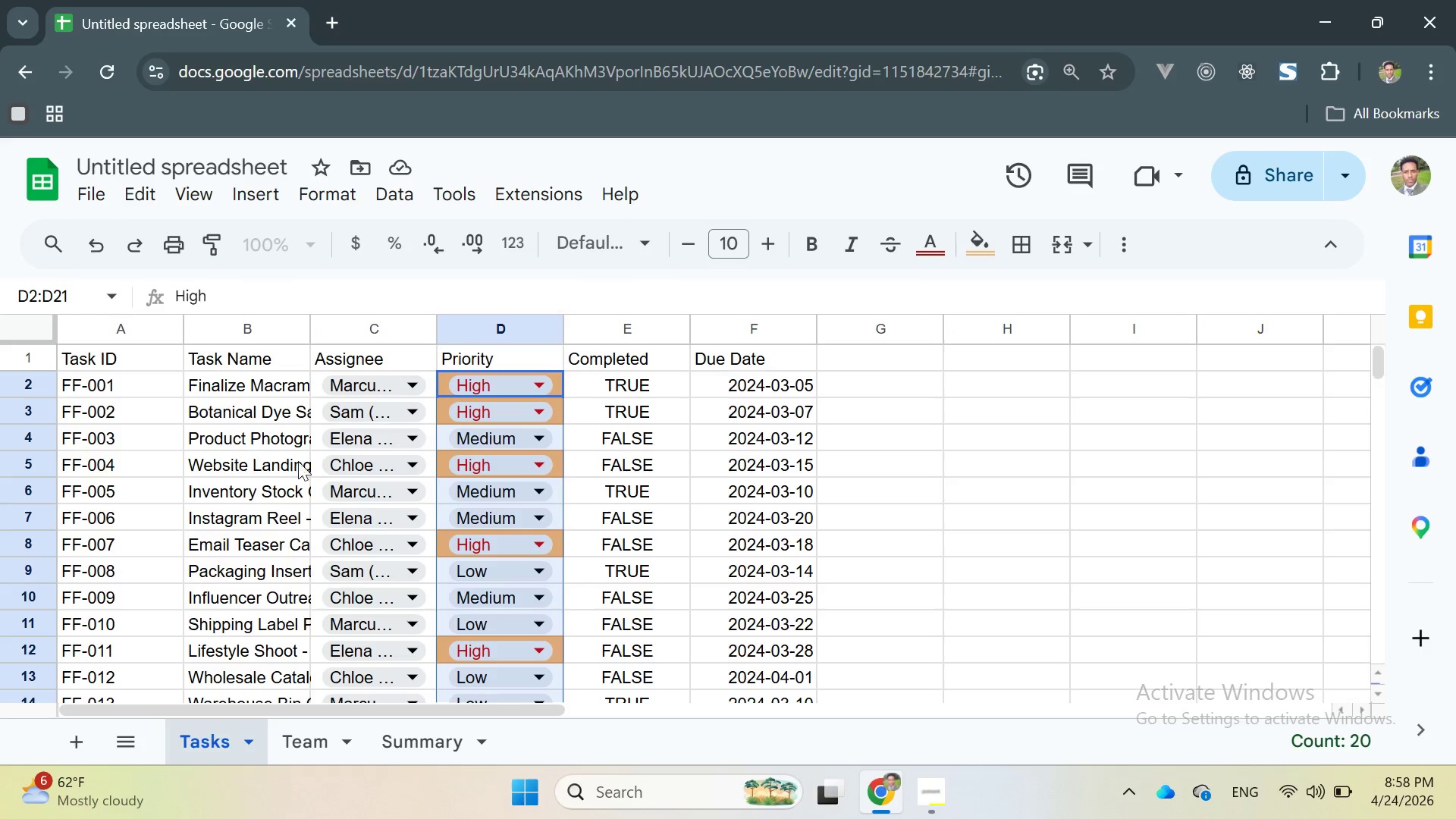 
scroll: coordinate [299, 450], scroll_direction: up, amount: 11.0
 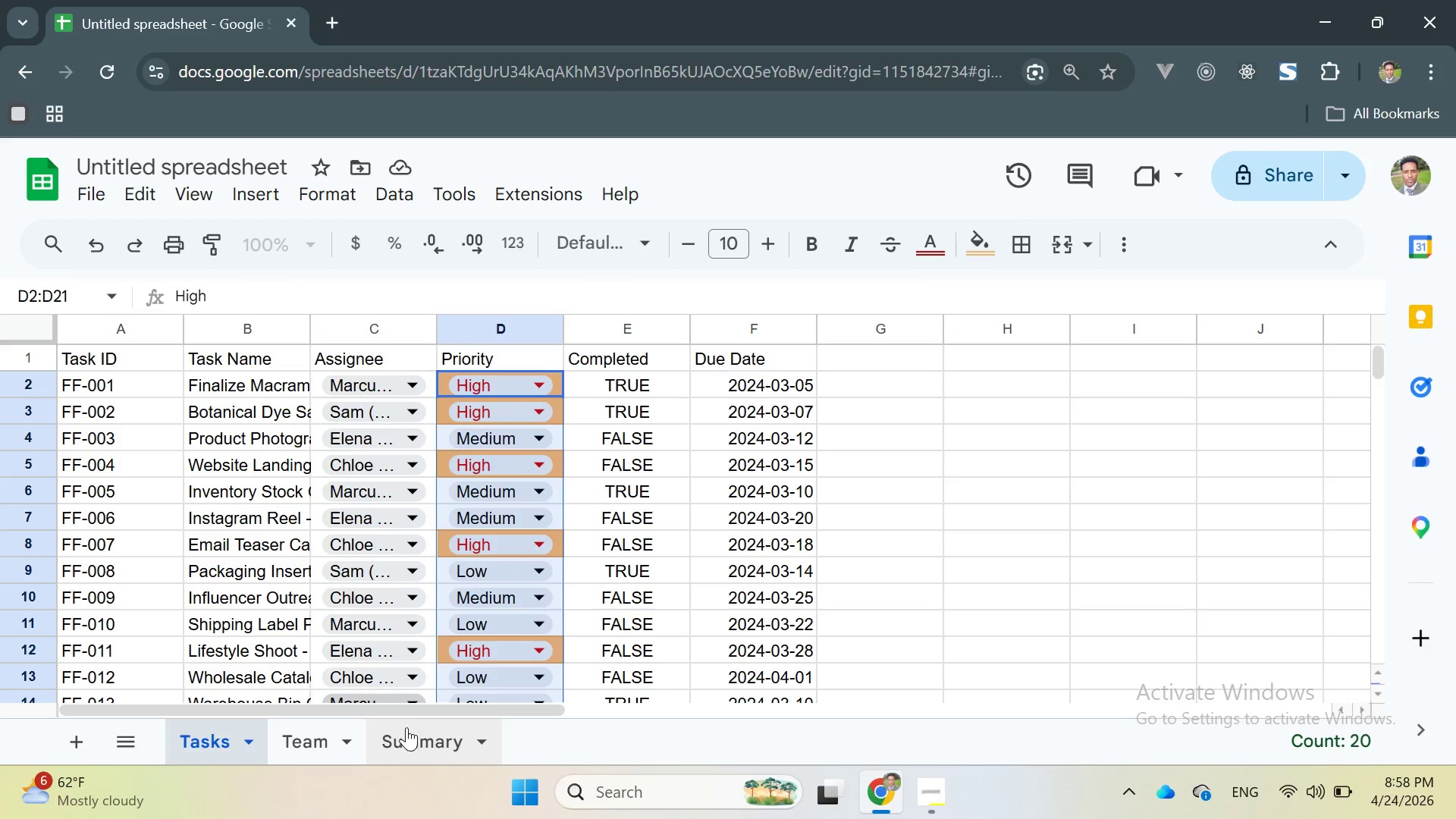 
left_click([407, 729])
 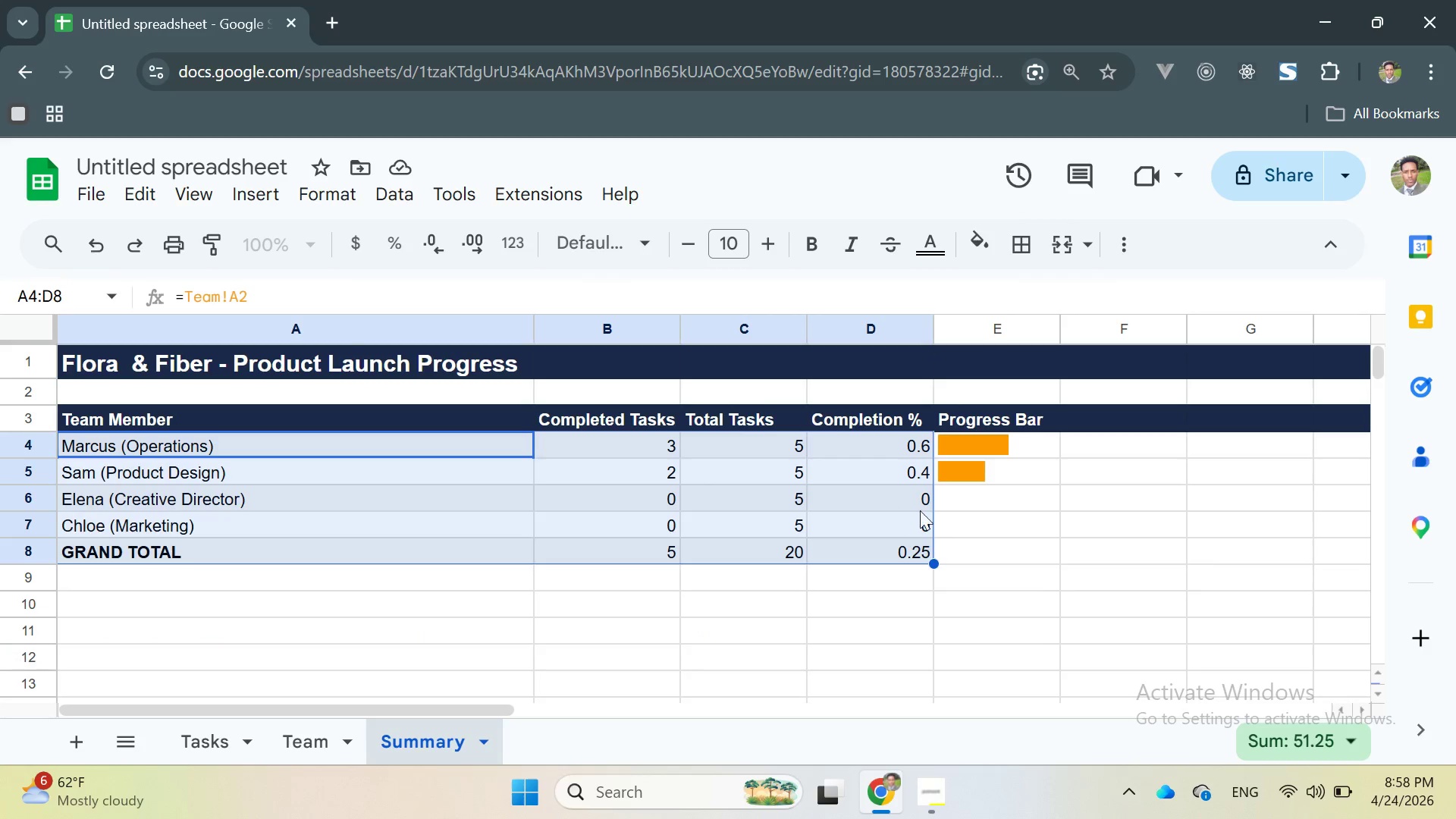 
left_click([984, 493])
 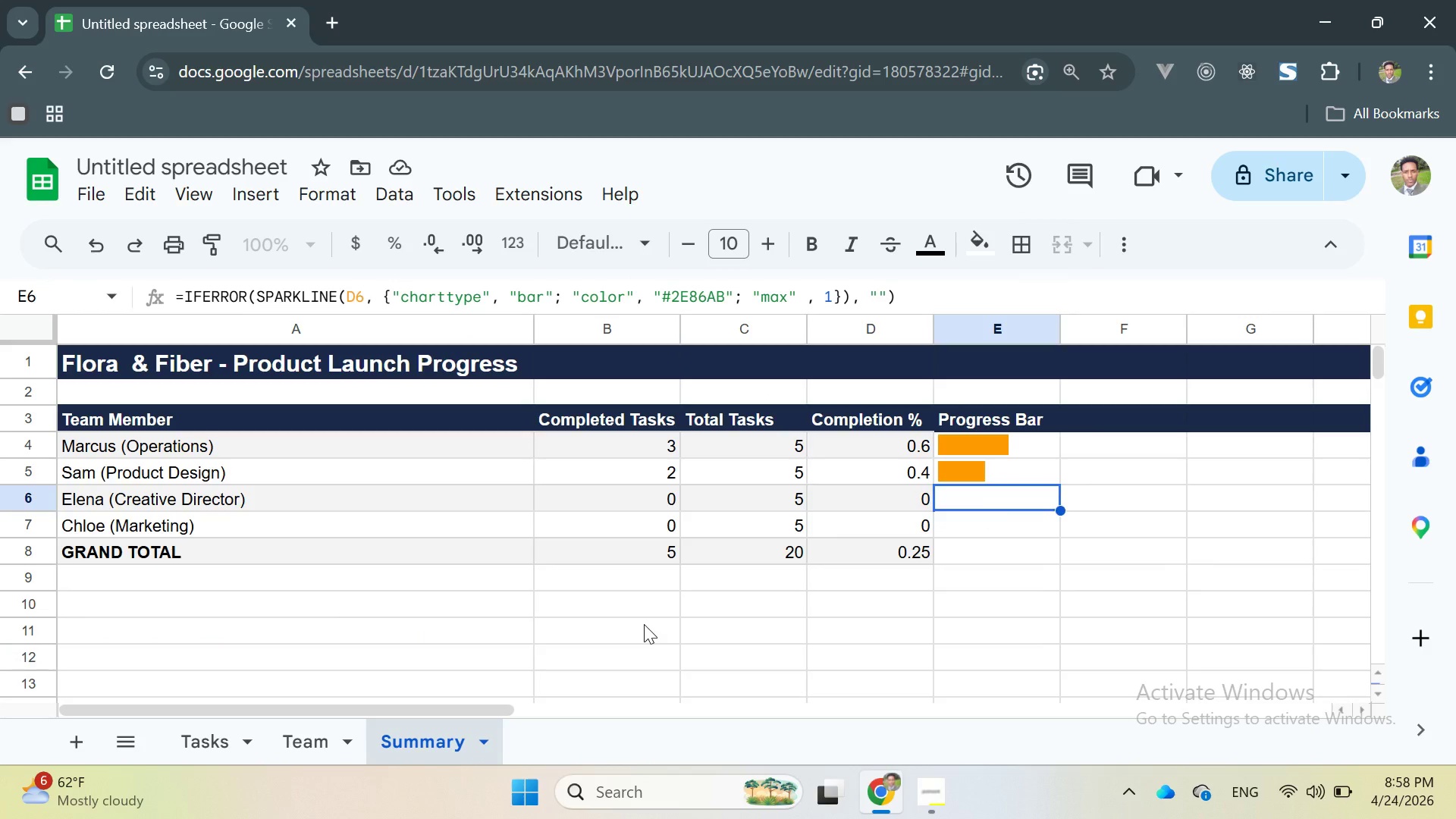 
left_click([644, 624])
 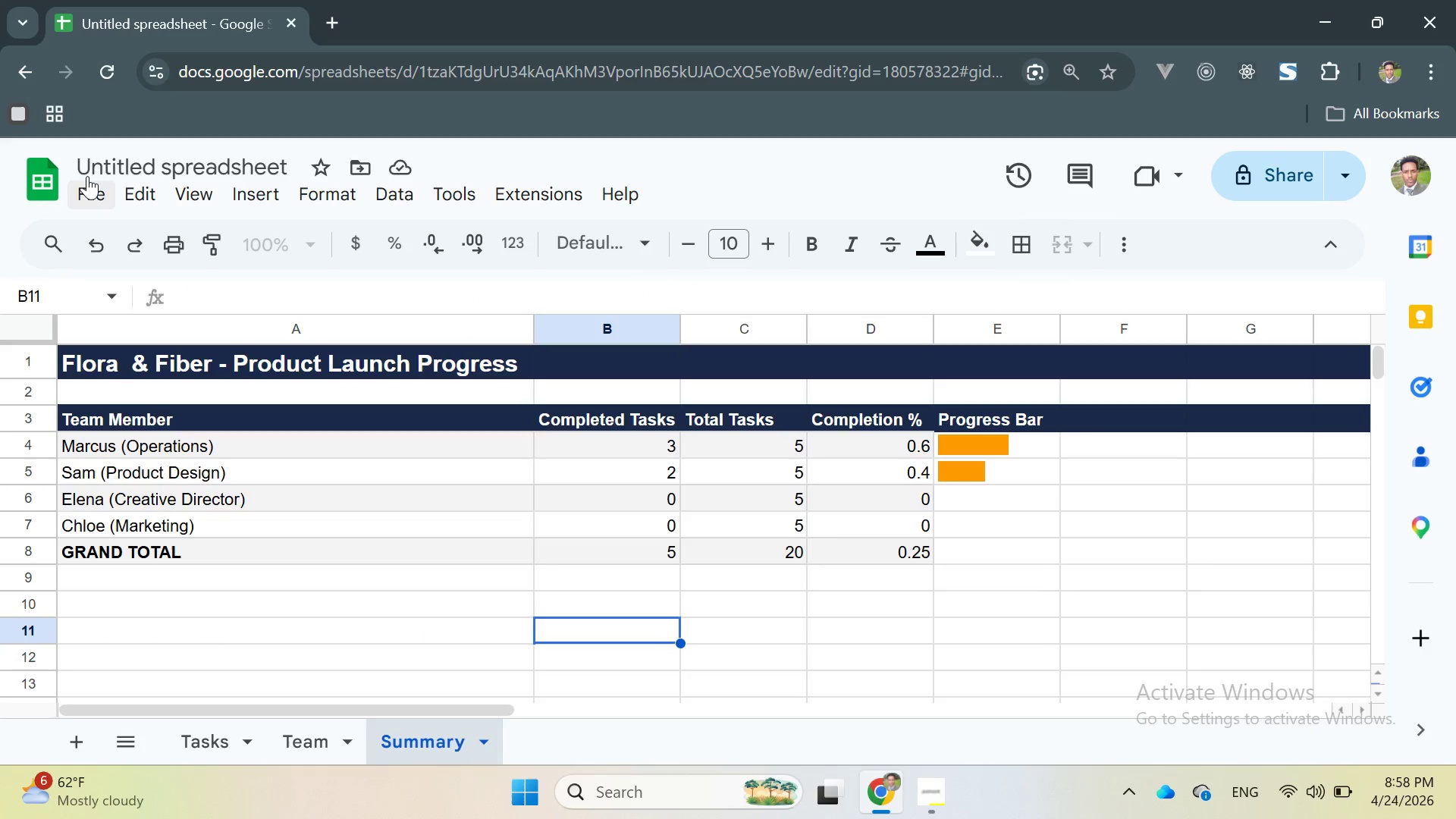 
wait(5.45)
 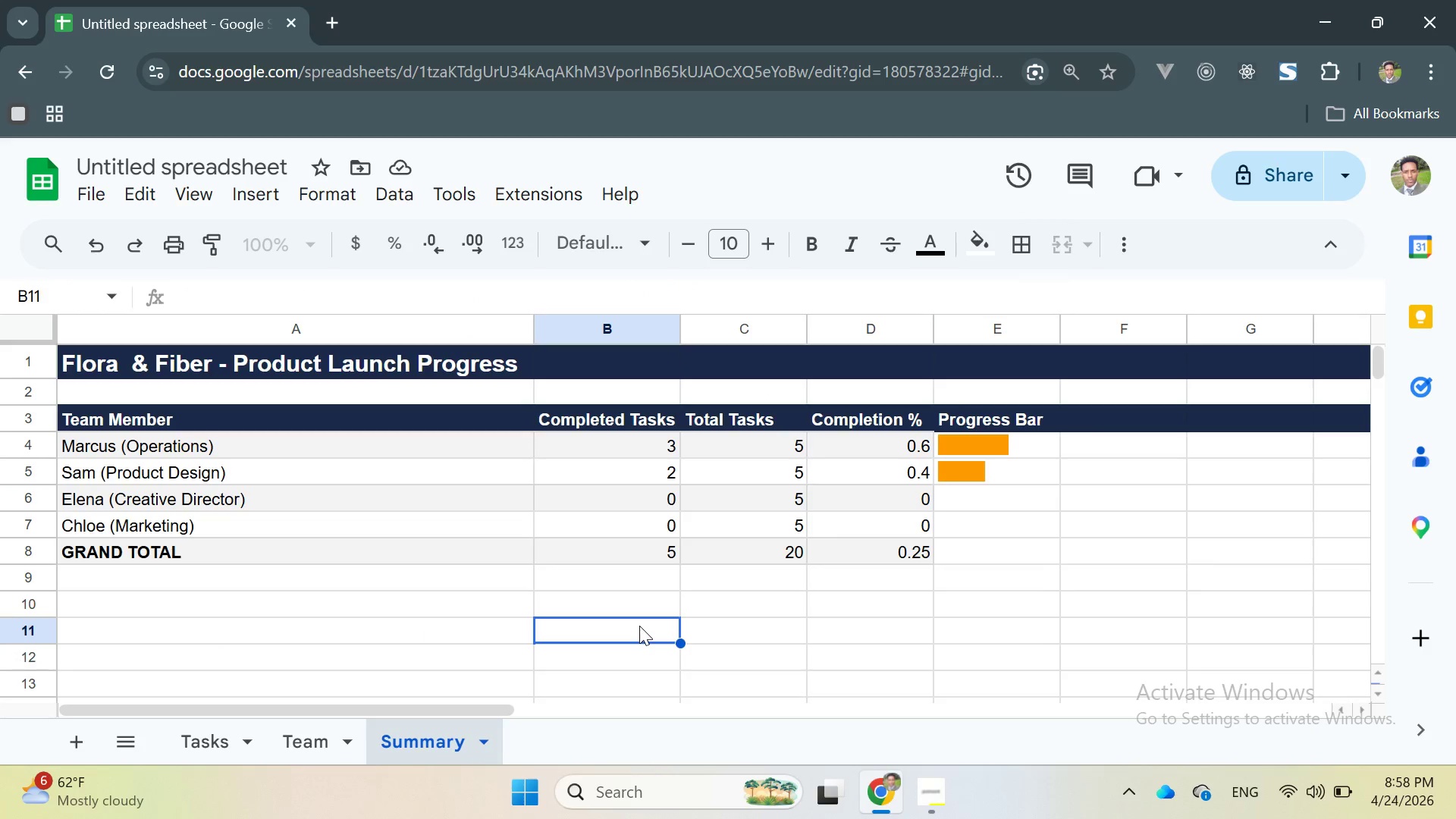 
double_click([206, 190])
 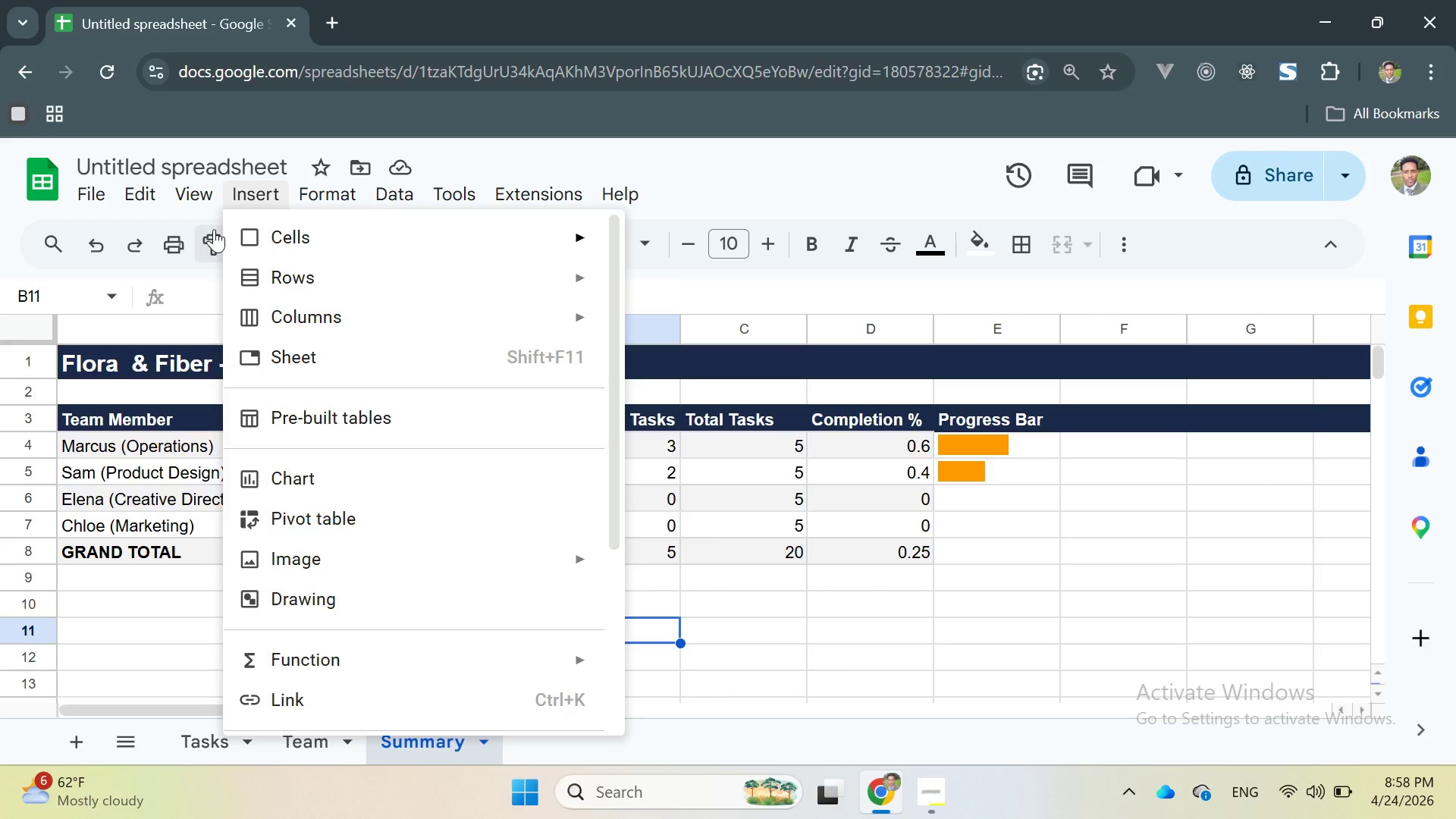 
mouse_move([190, 213])
 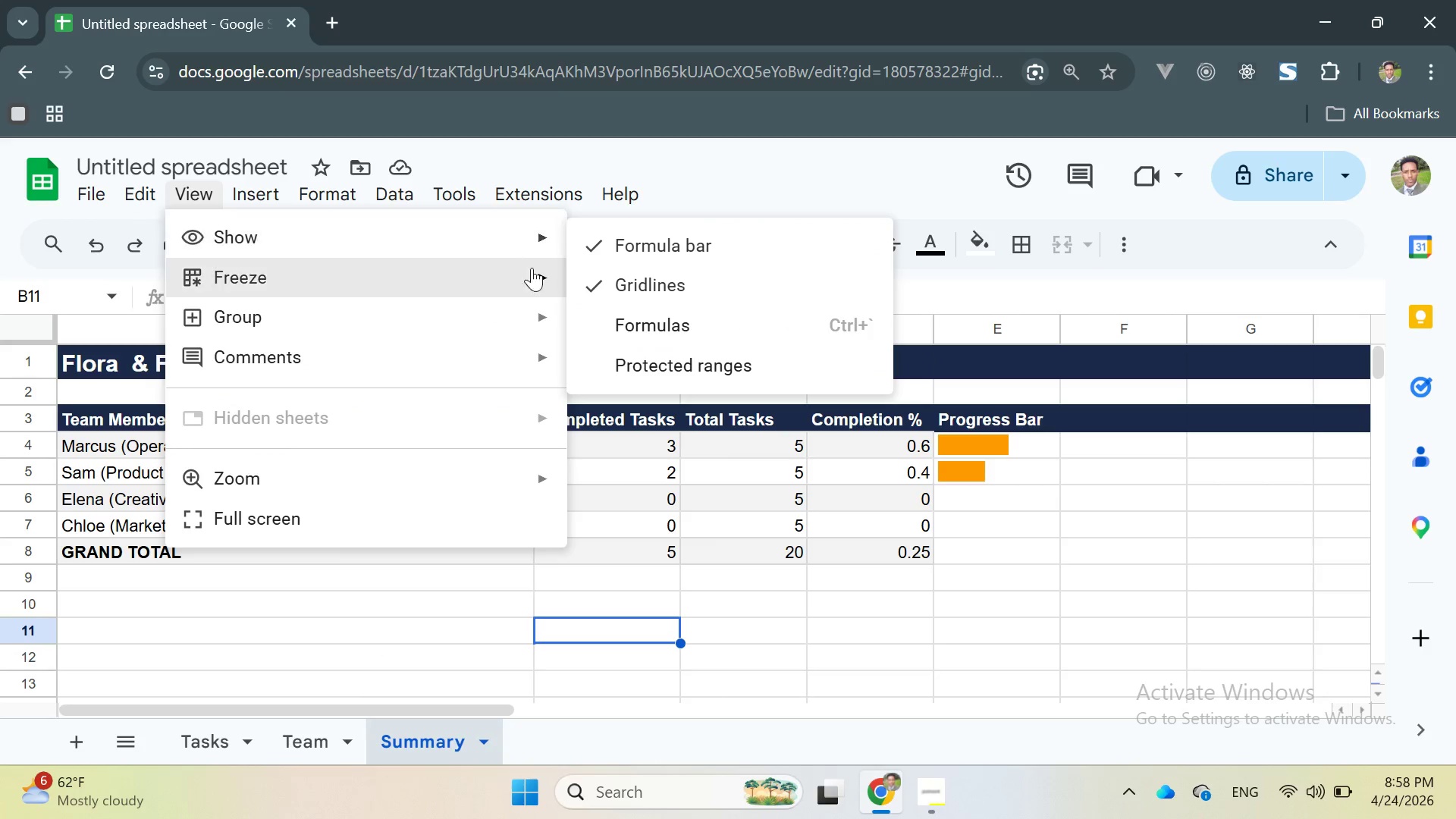 
left_click([618, 288])
 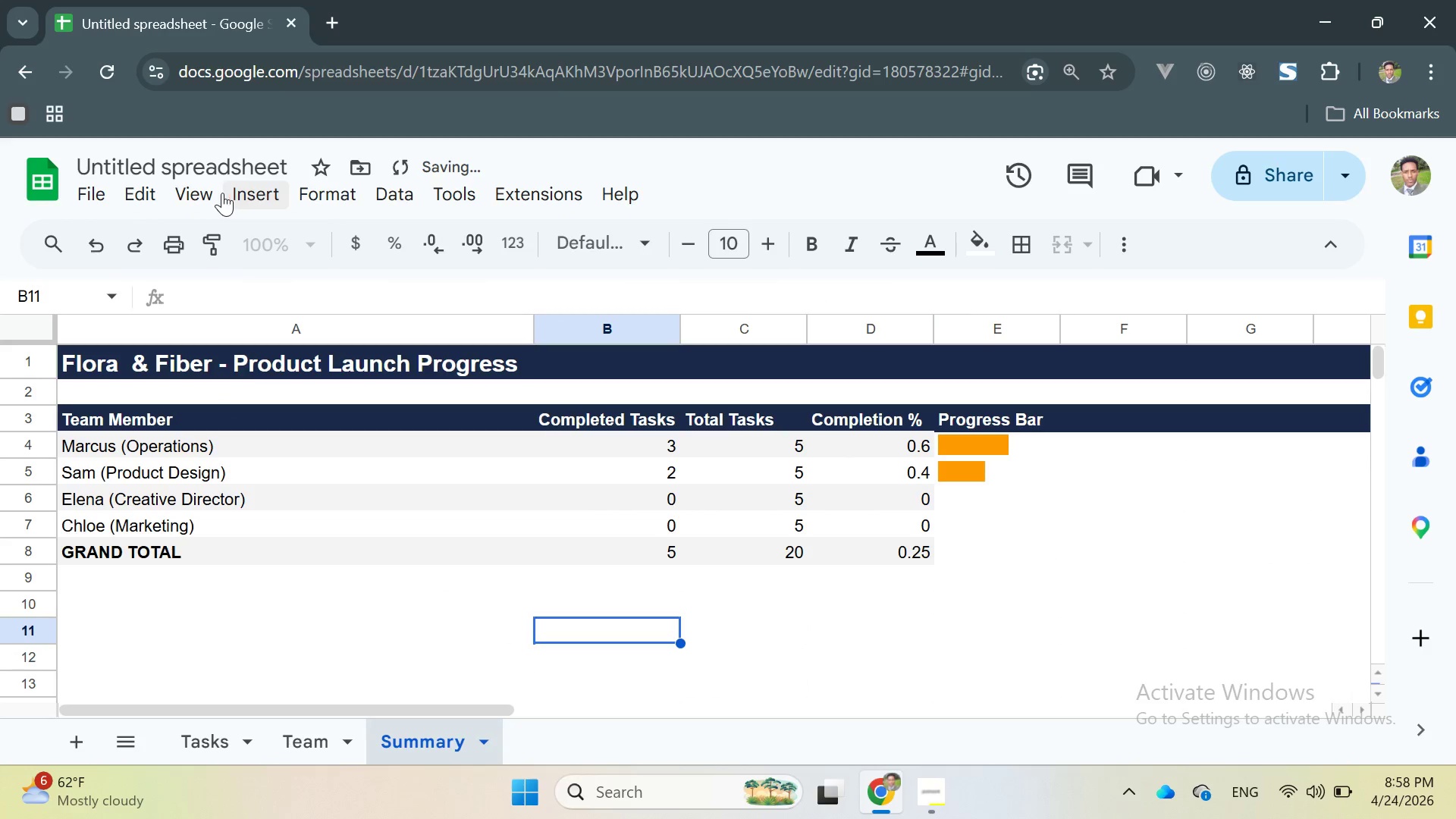 
left_click([205, 193])
 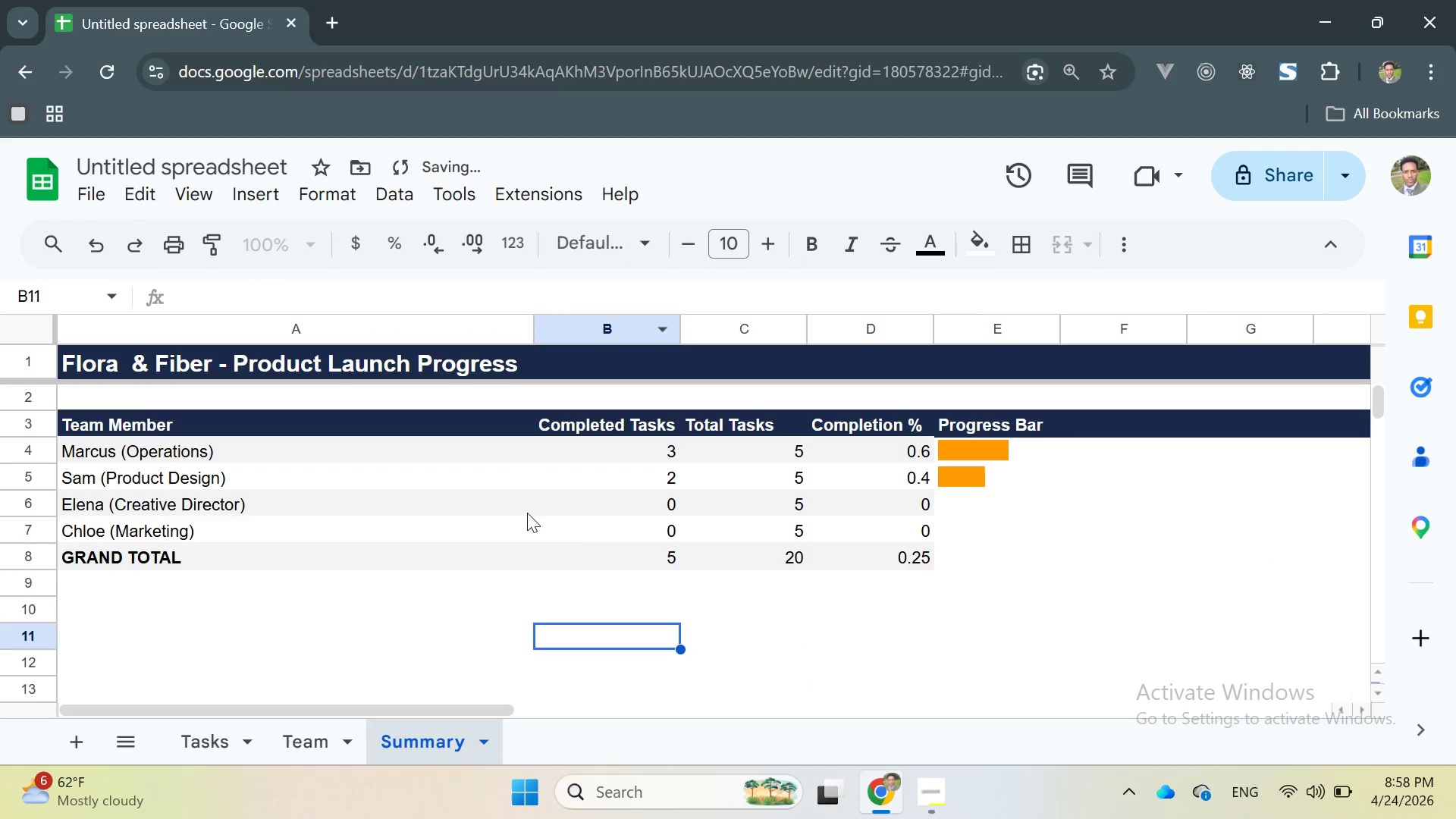 
left_click([585, 611])
 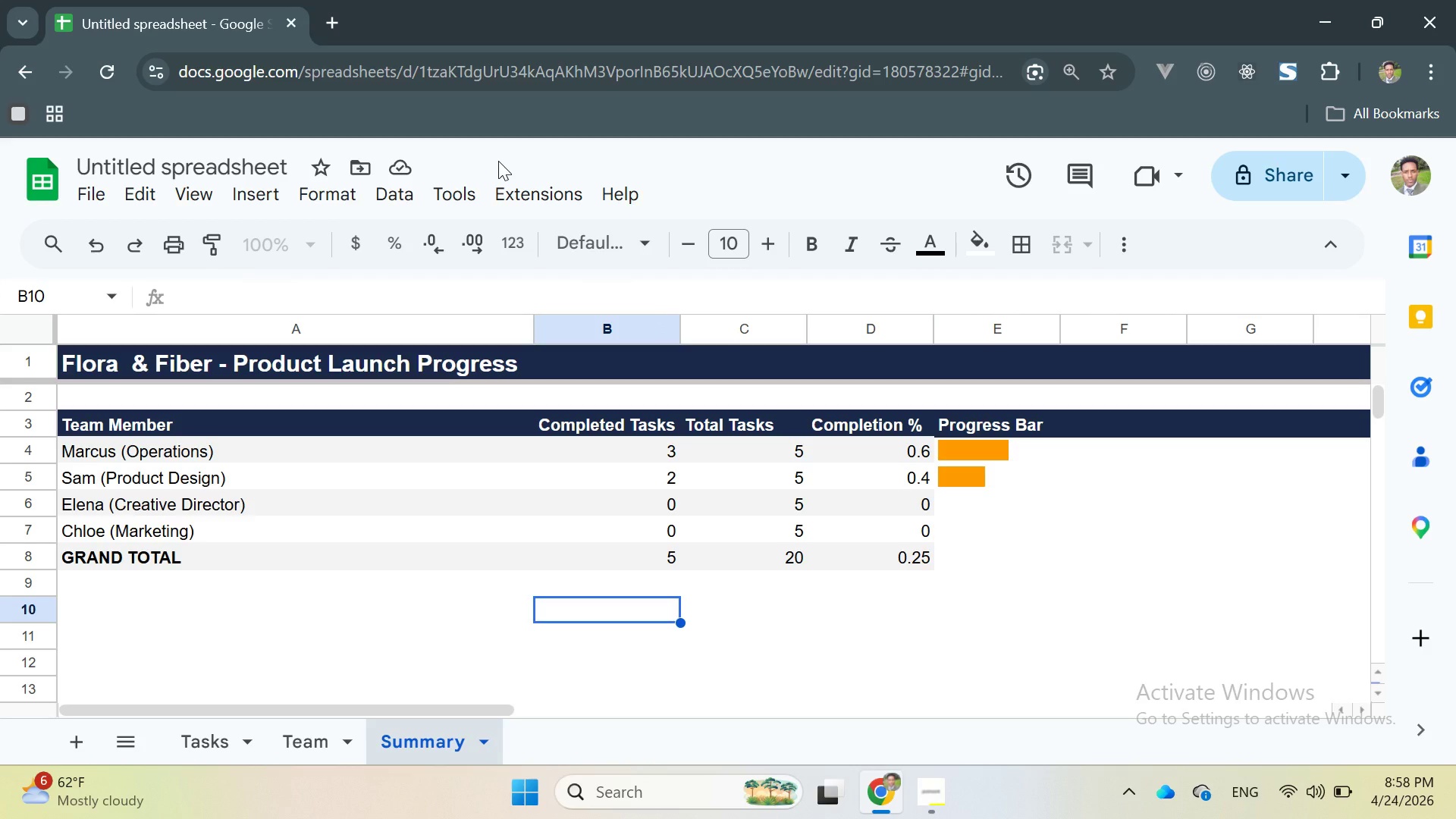 
wait(14.12)
 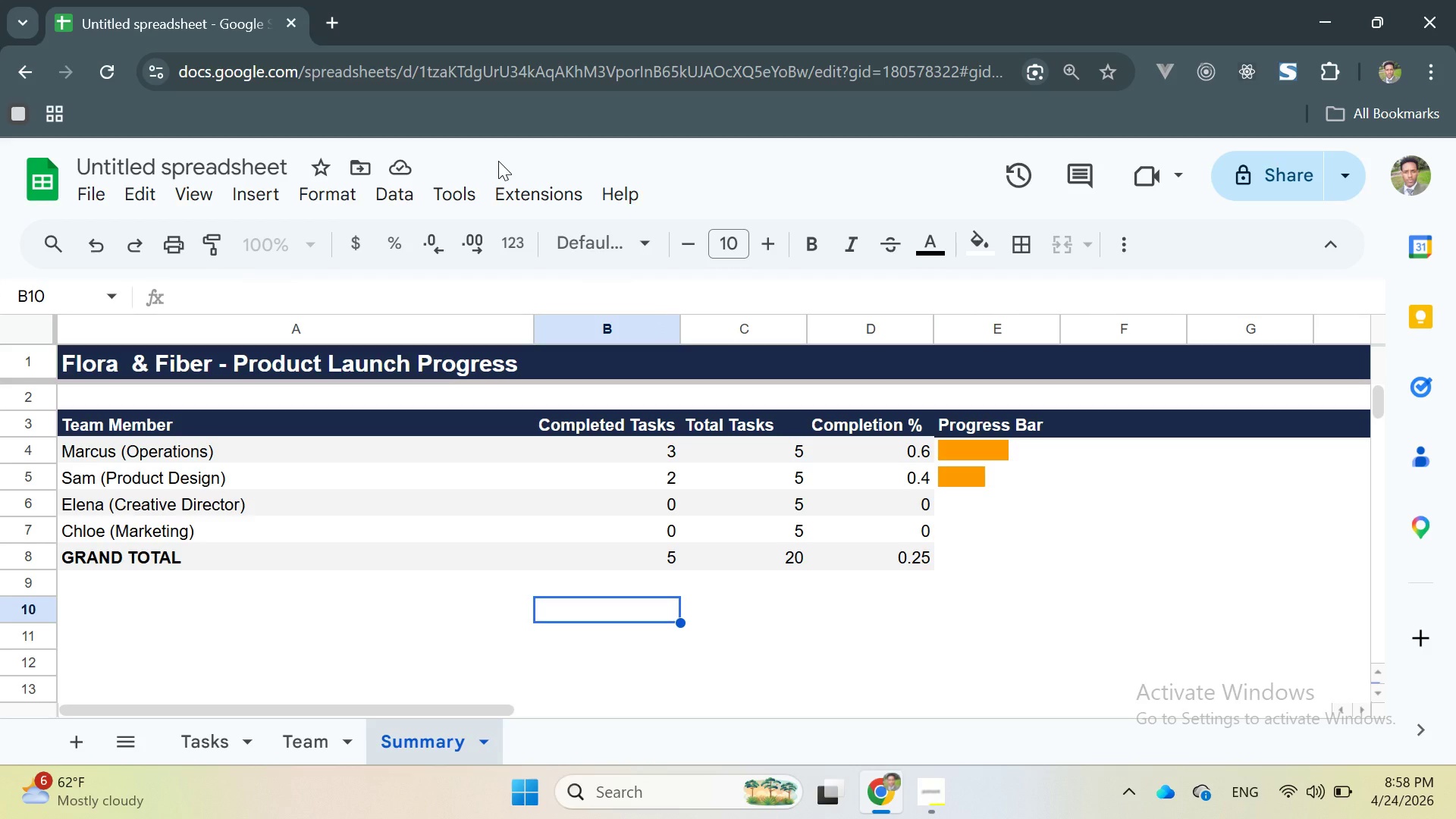 
left_click([321, 736])
 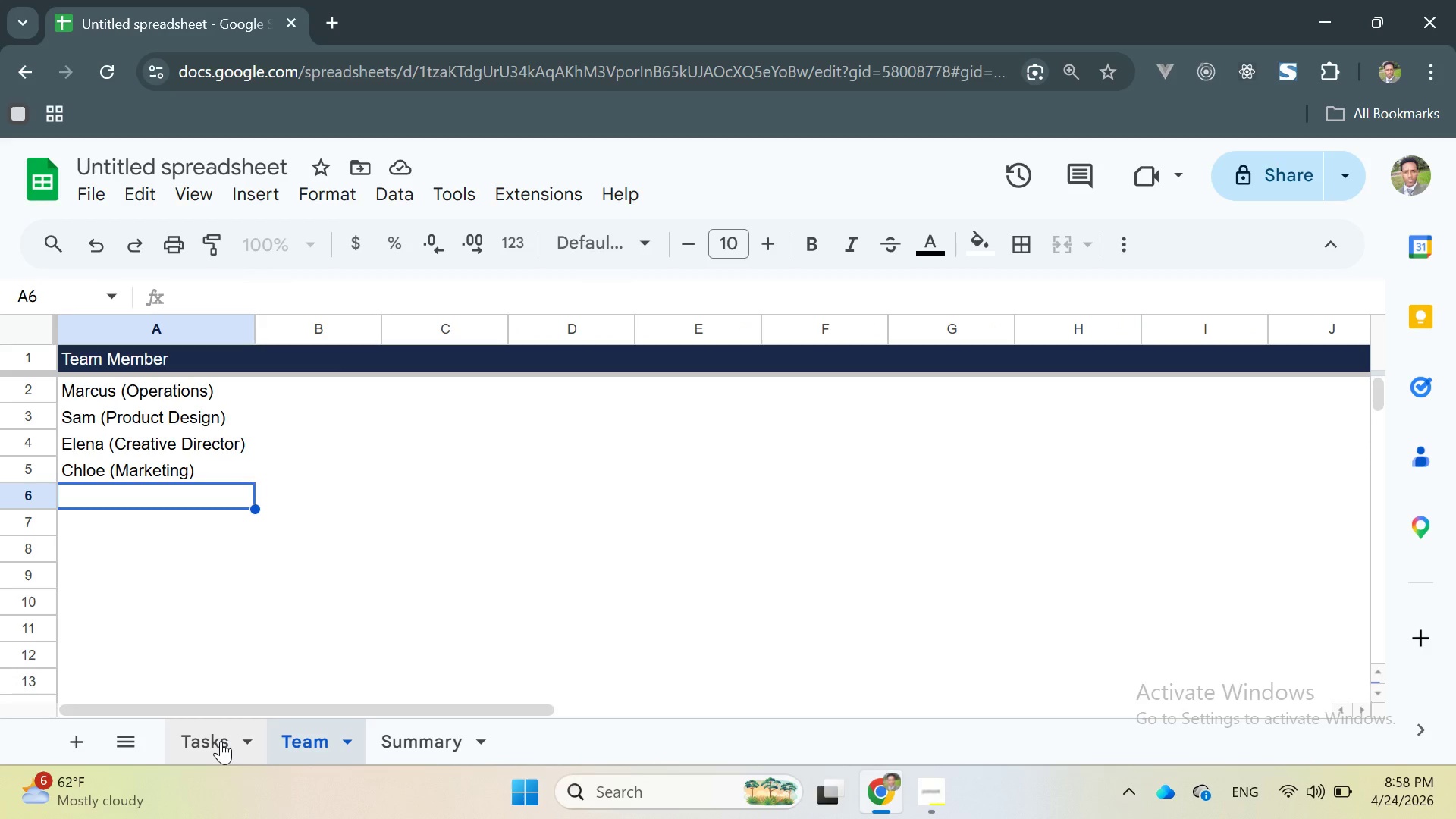 
left_click([221, 741])
 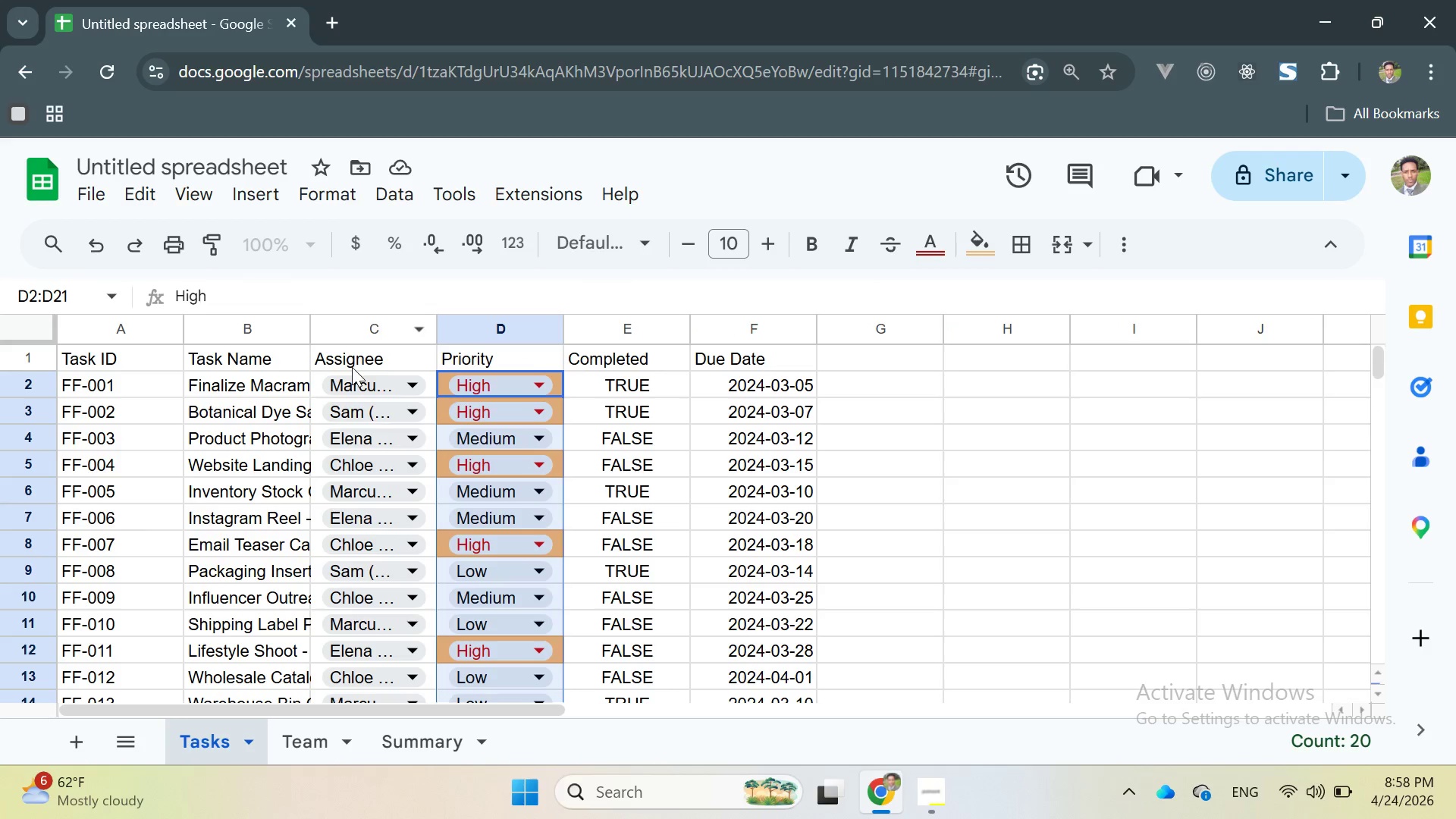 
wait(7.41)
 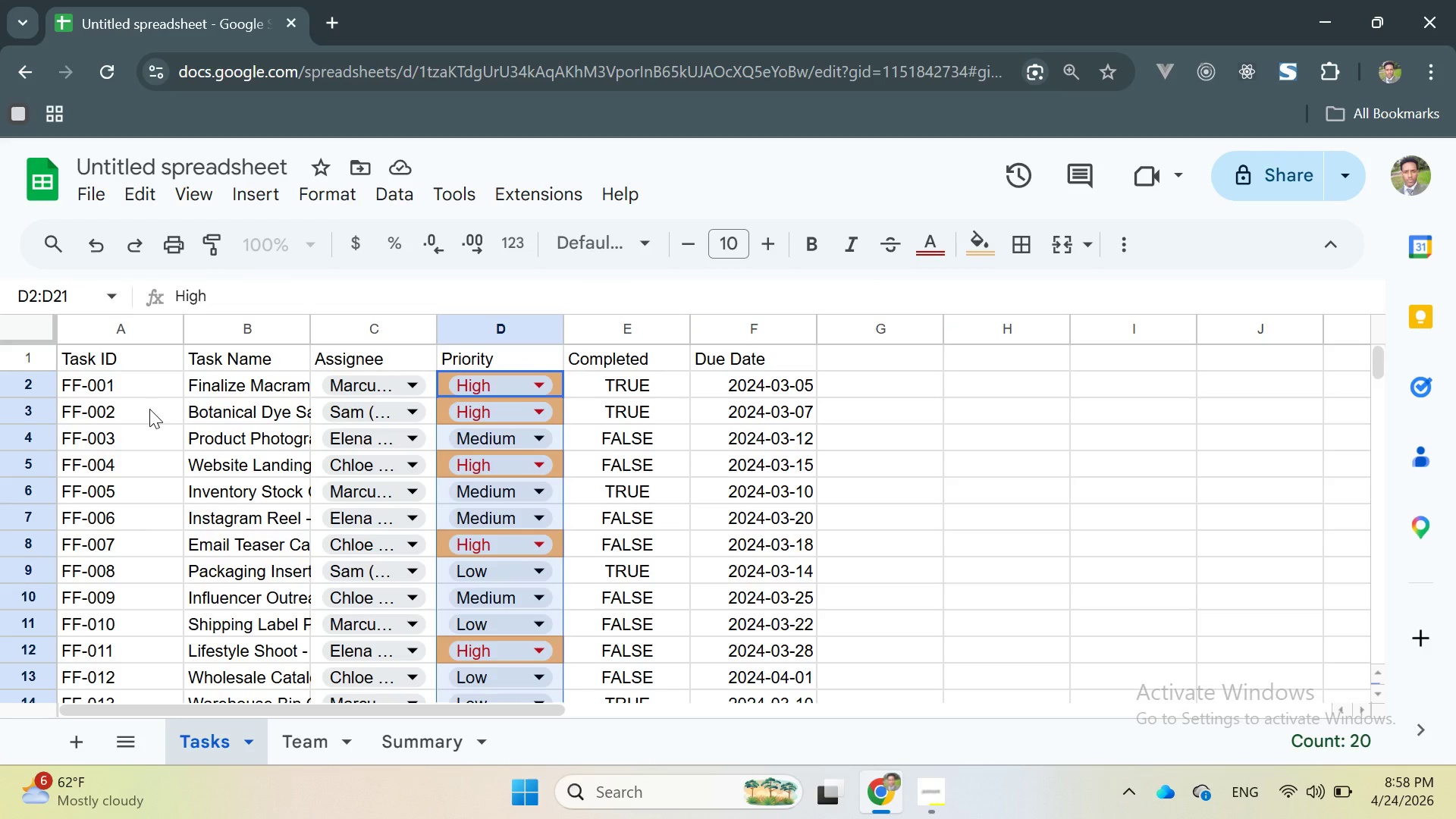 
left_click([434, 755])
 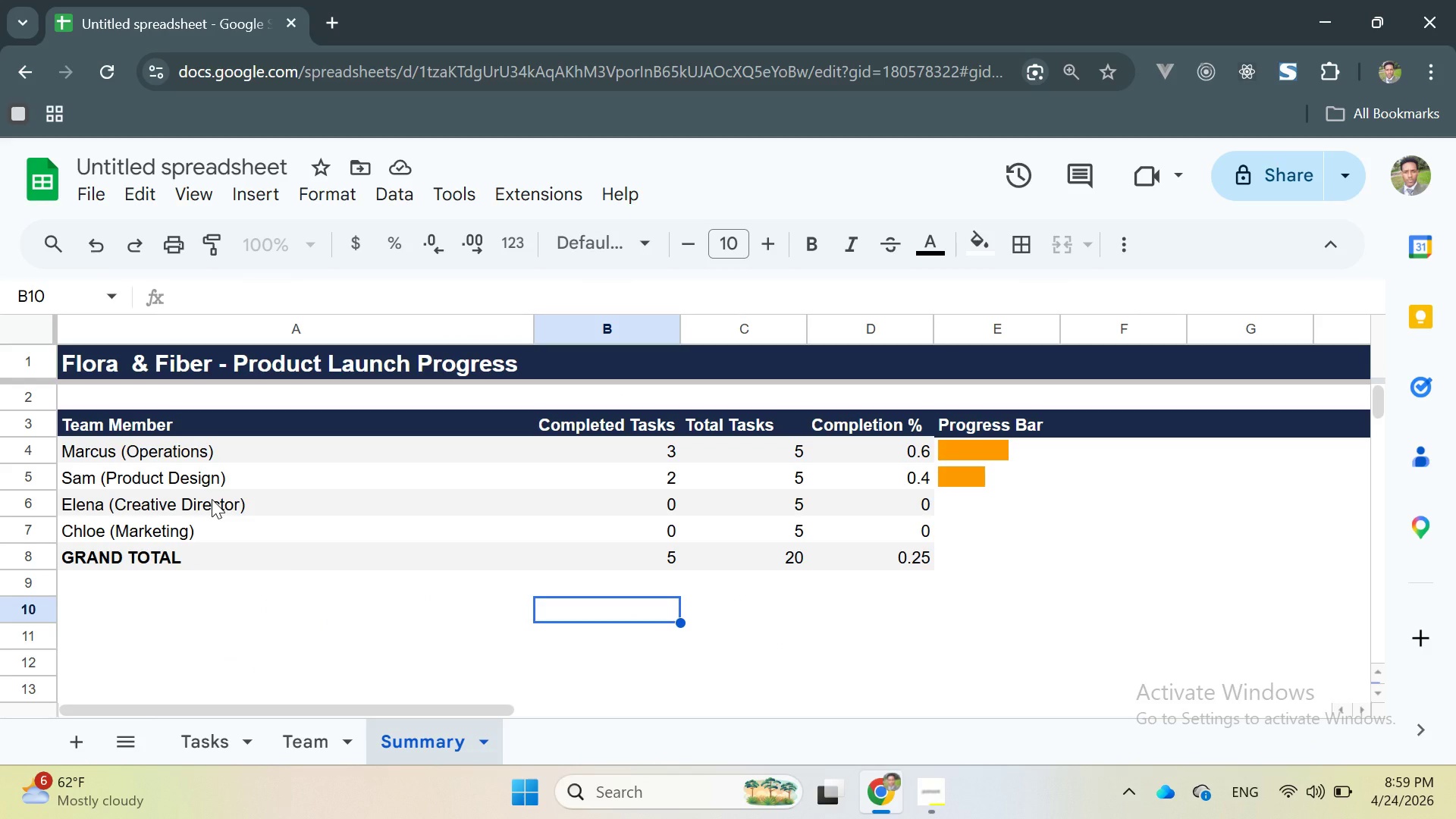 
wait(10.33)
 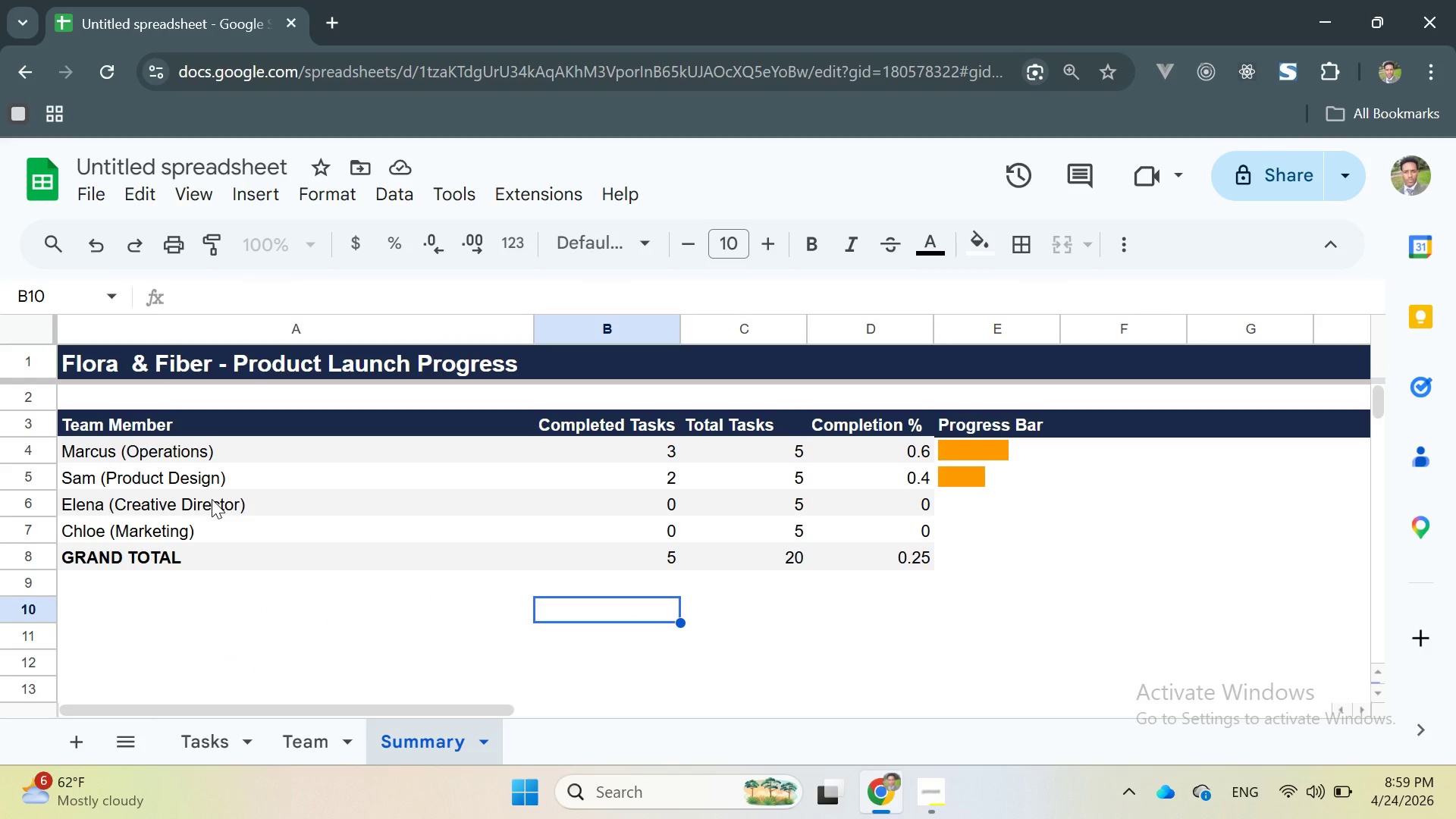 
left_click_drag(start_coordinate=[70, 447], to_coordinate=[866, 535])
 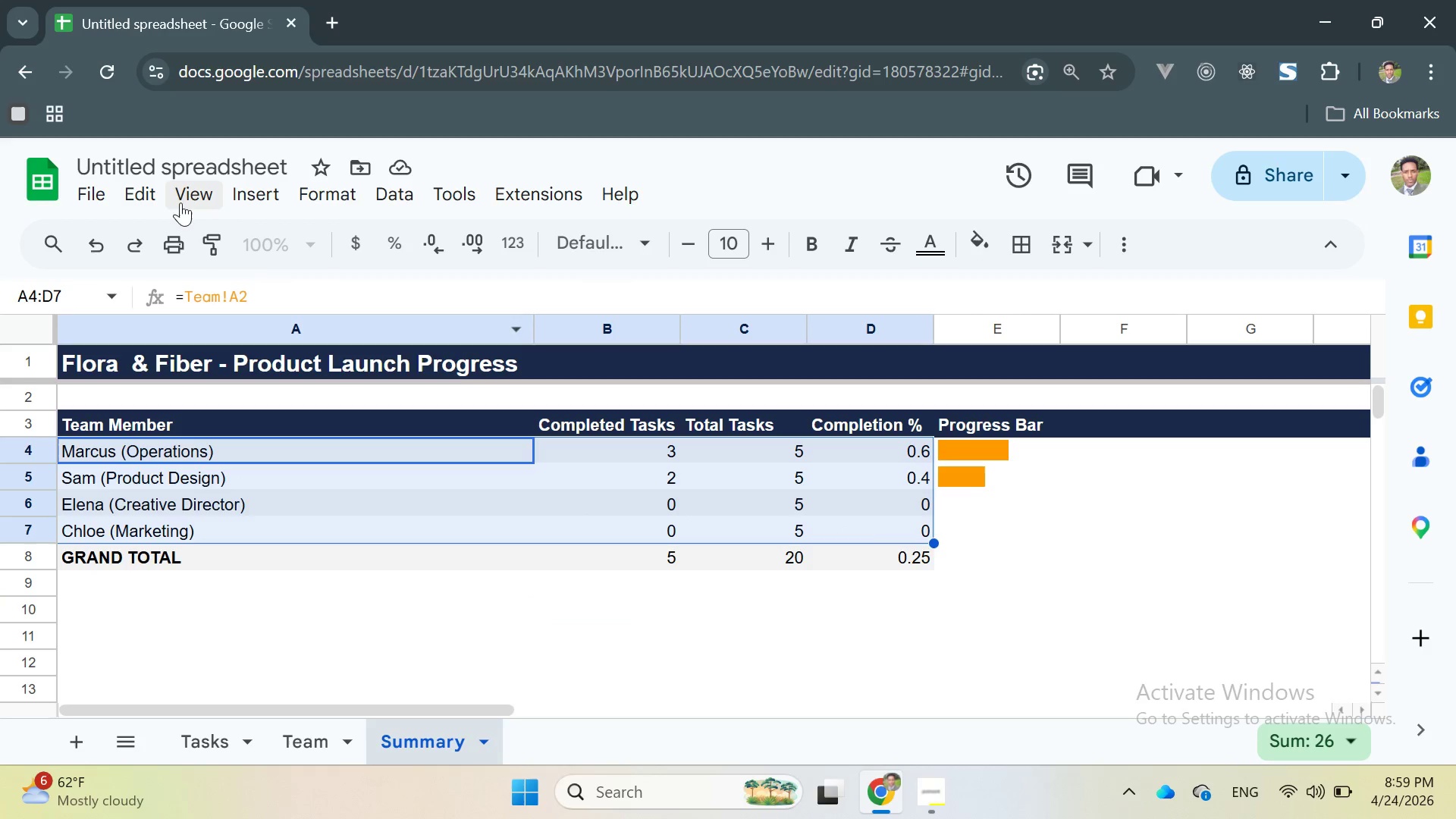 
left_click([246, 193])
 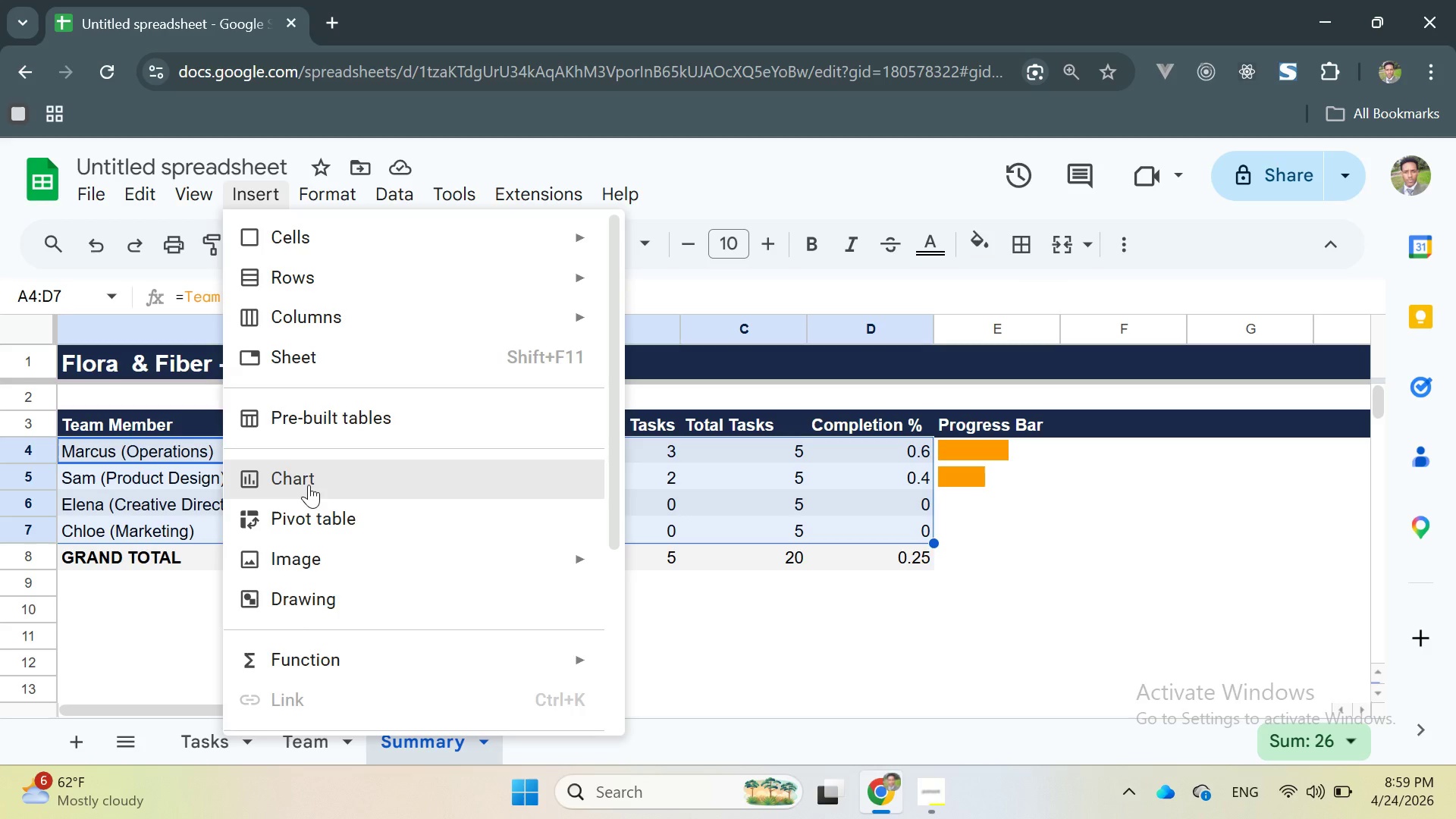 
left_click([309, 485])
 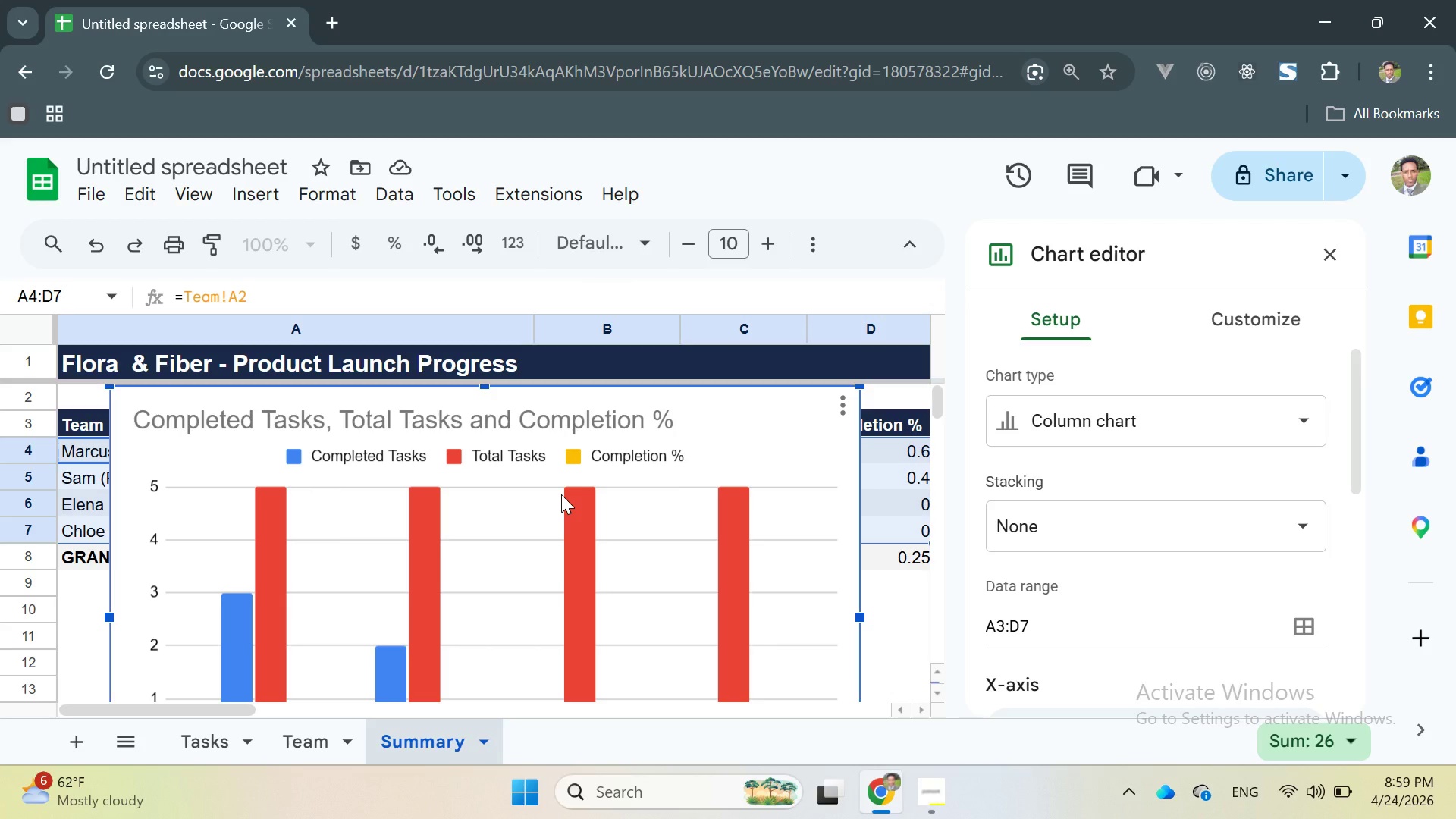 
wait(33.19)
 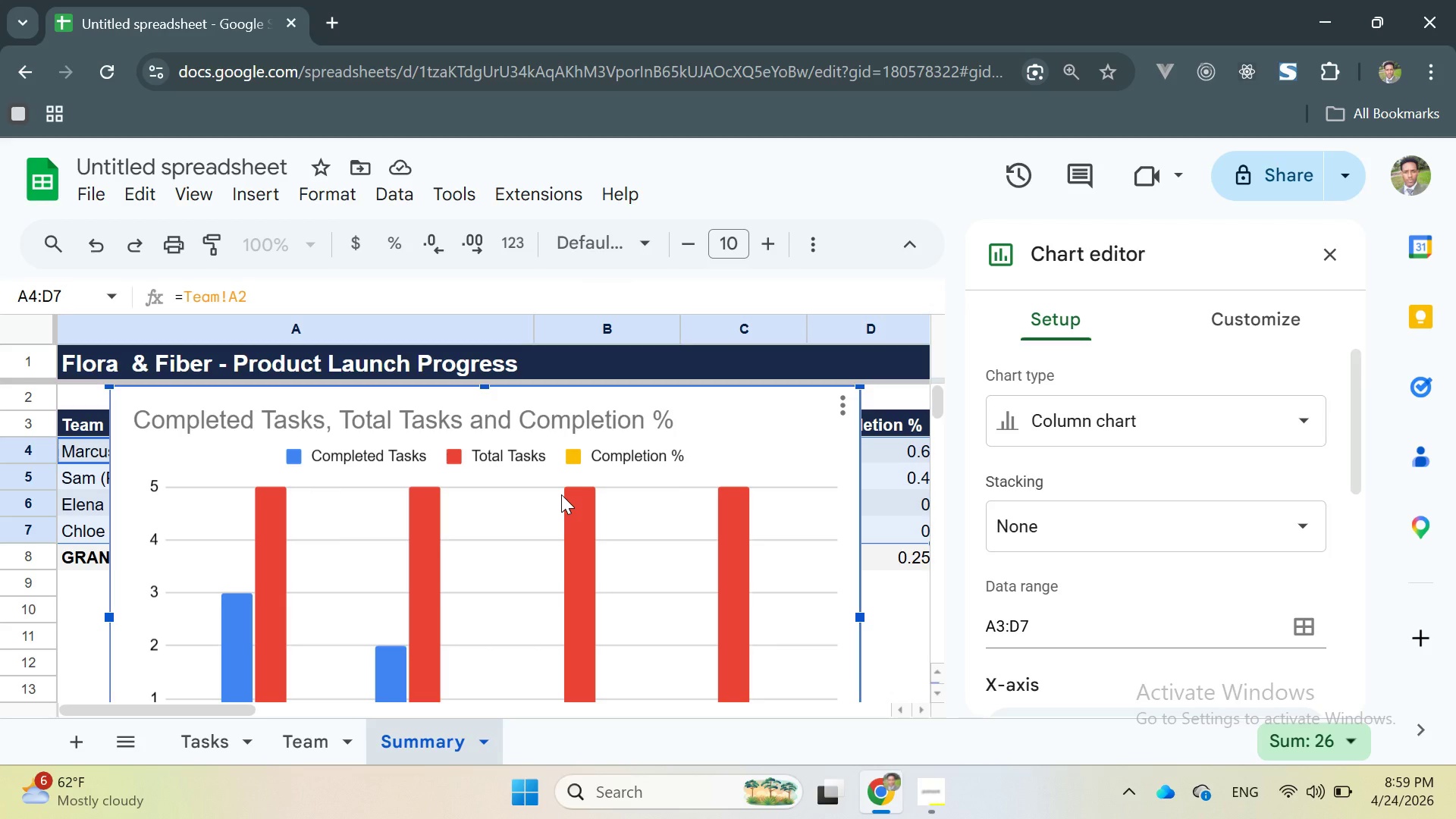 
left_click([1150, 636])
 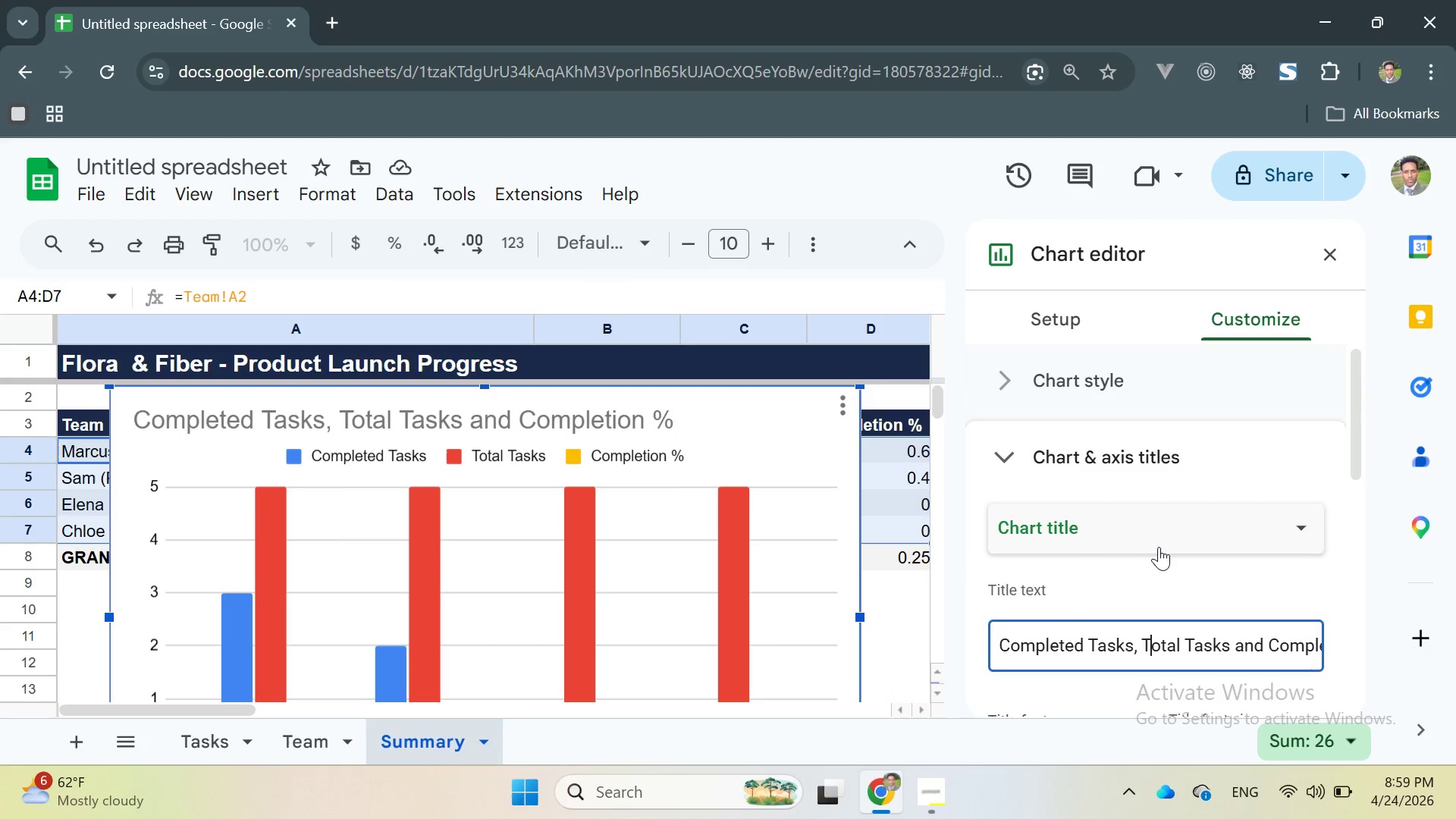 
scroll: coordinate [1159, 547], scroll_direction: down, amount: 1.0
 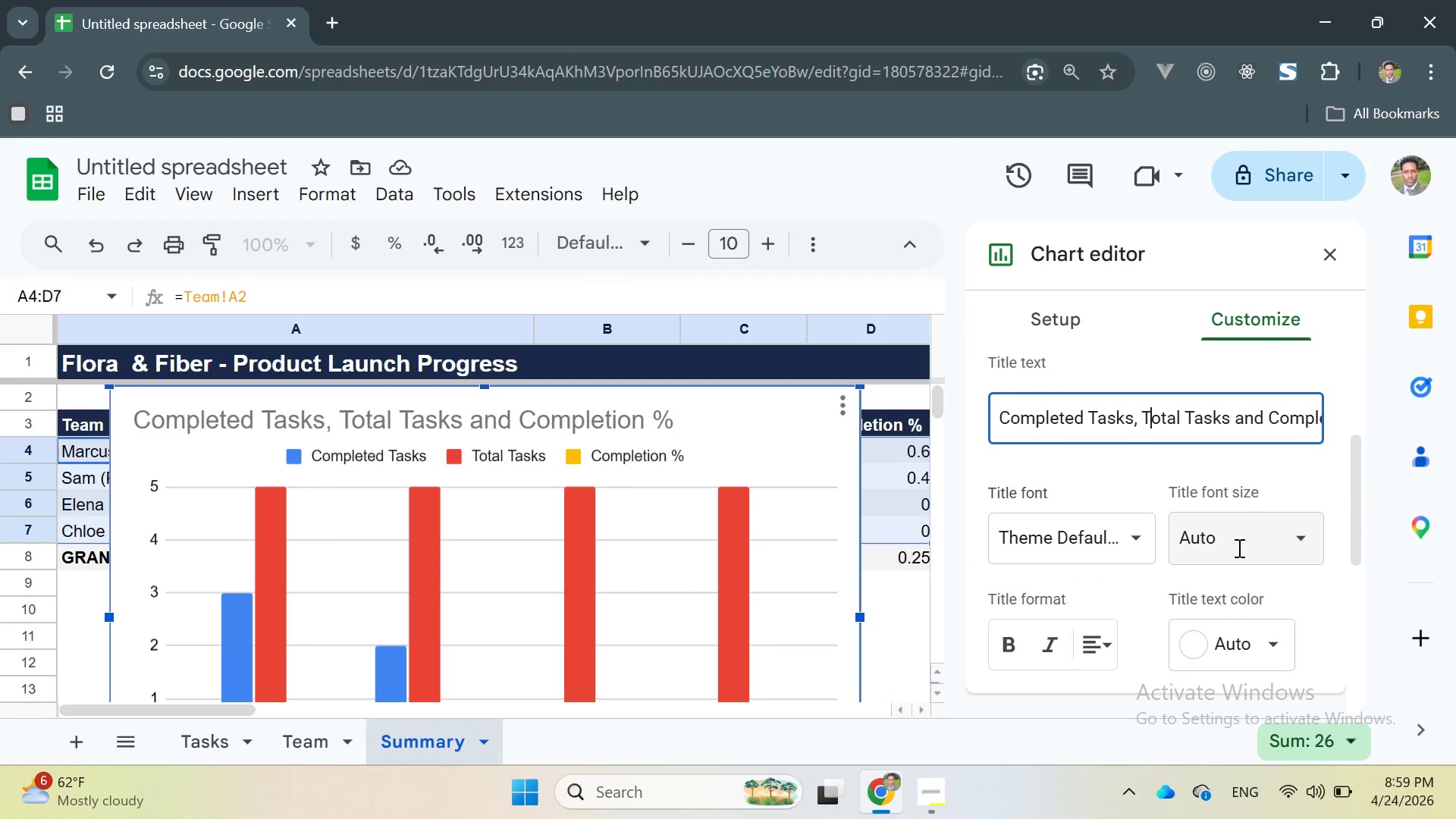 
left_click([1274, 535])
 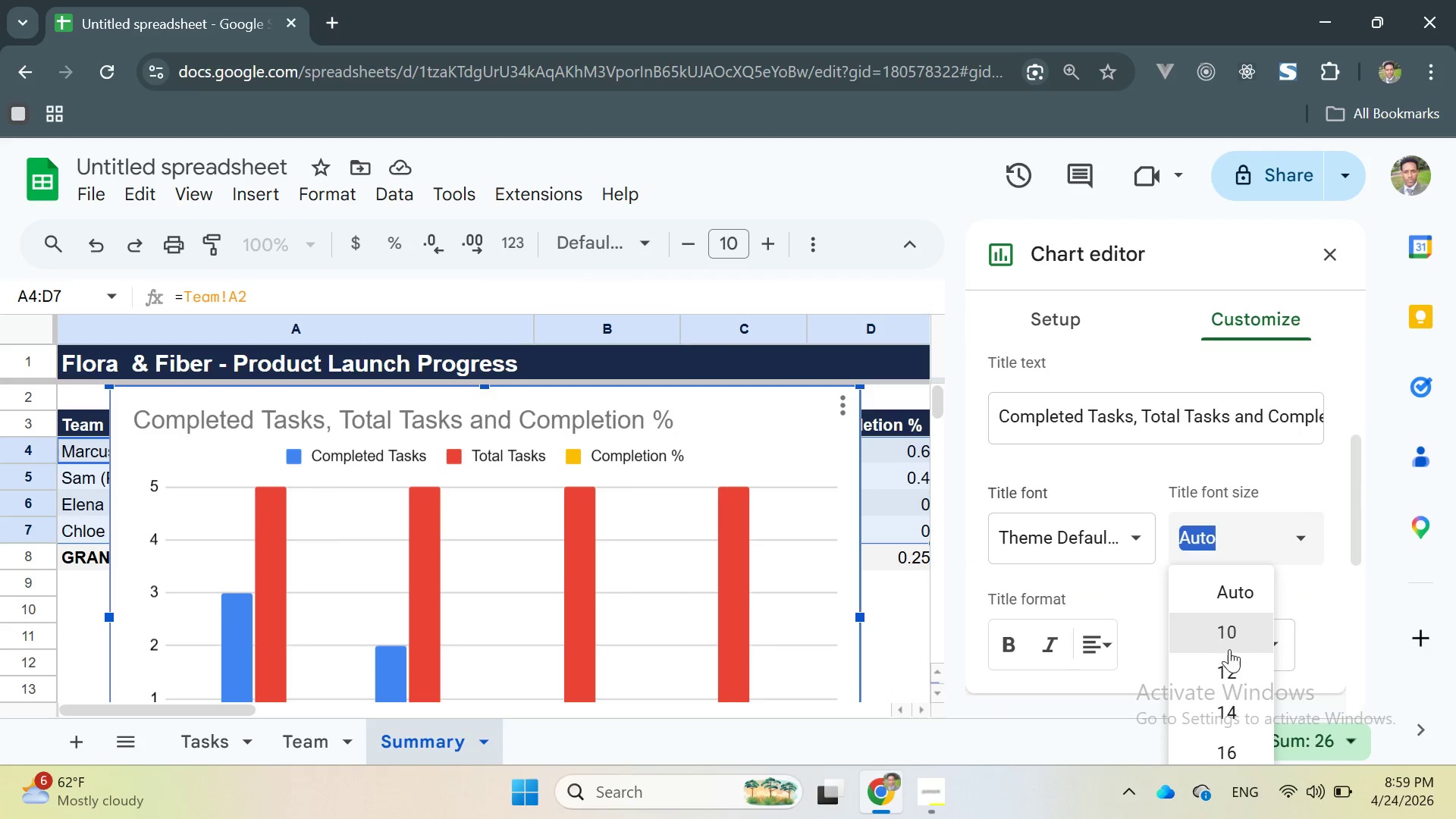 
left_click([1222, 682])
 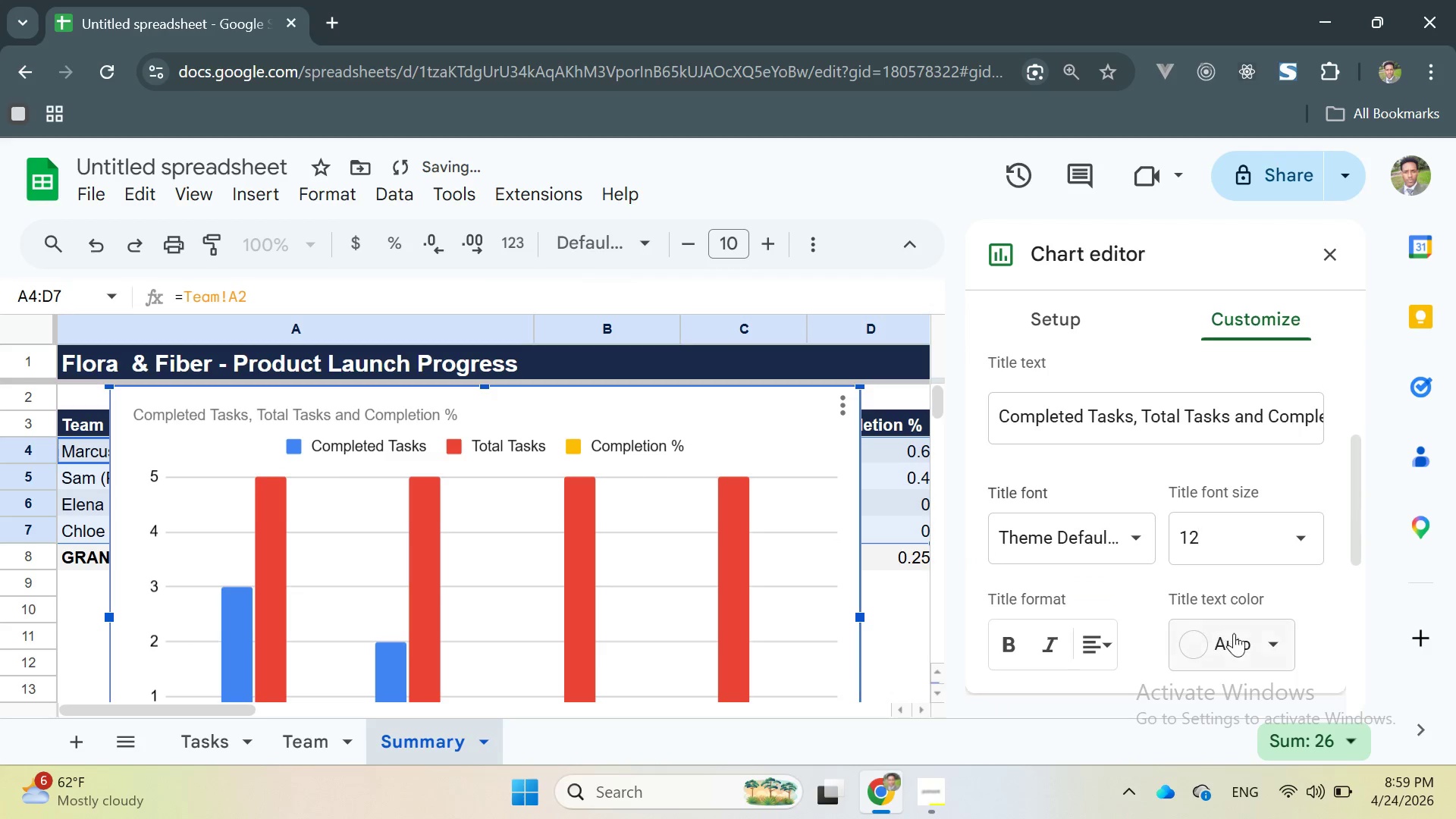 
left_click([1238, 639])
 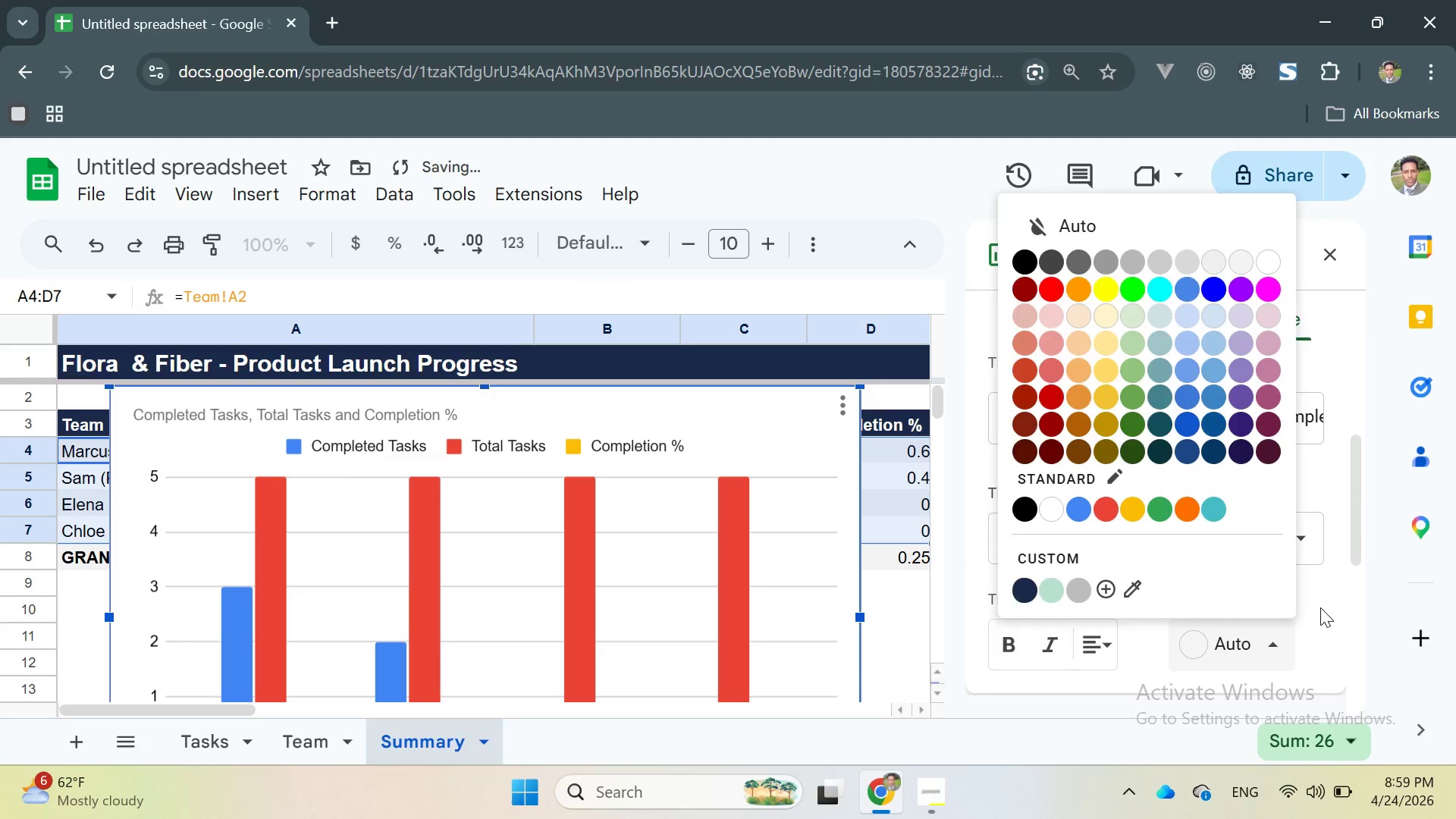 
left_click([1329, 610])
 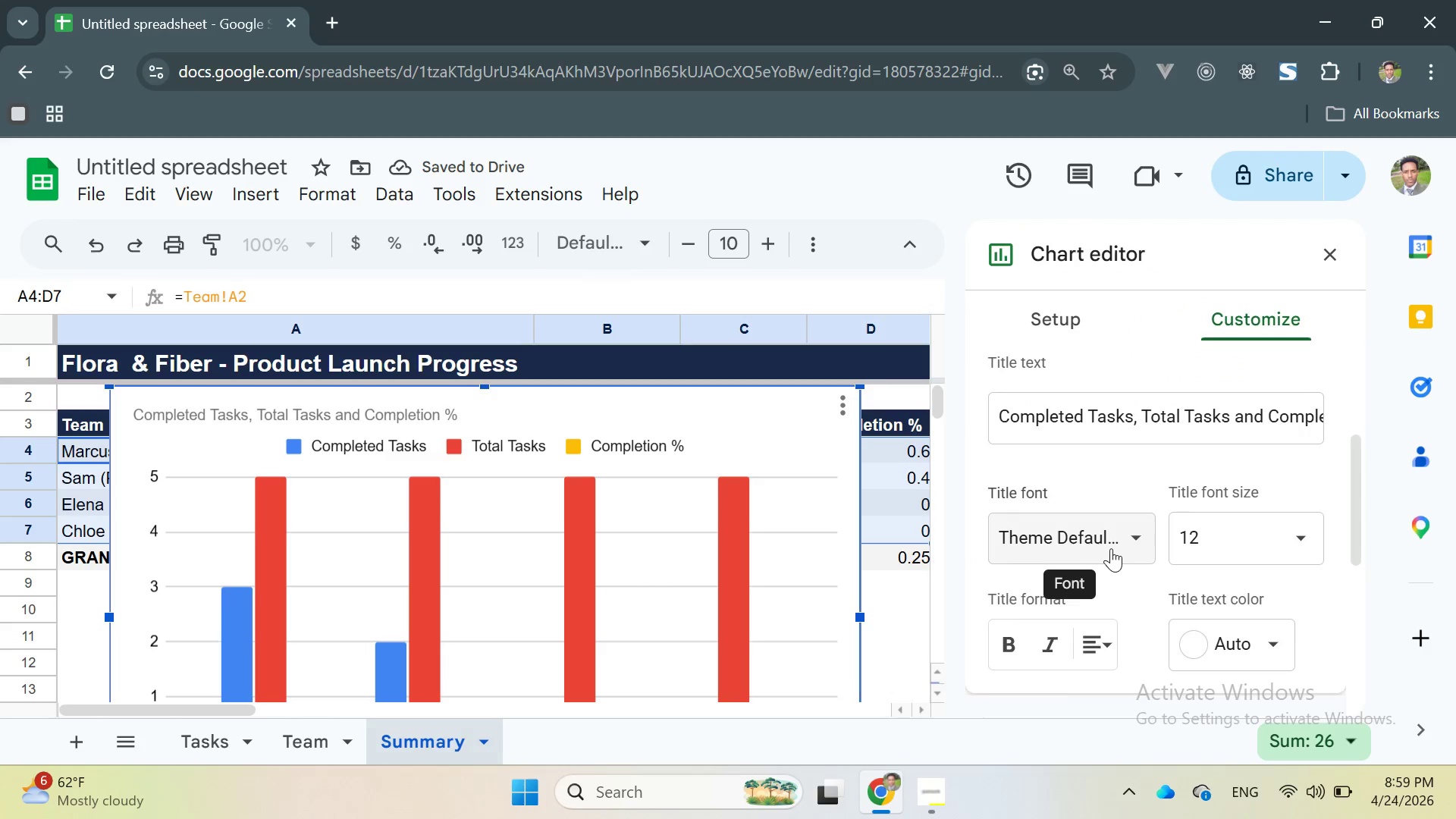 
left_click([1111, 548])
 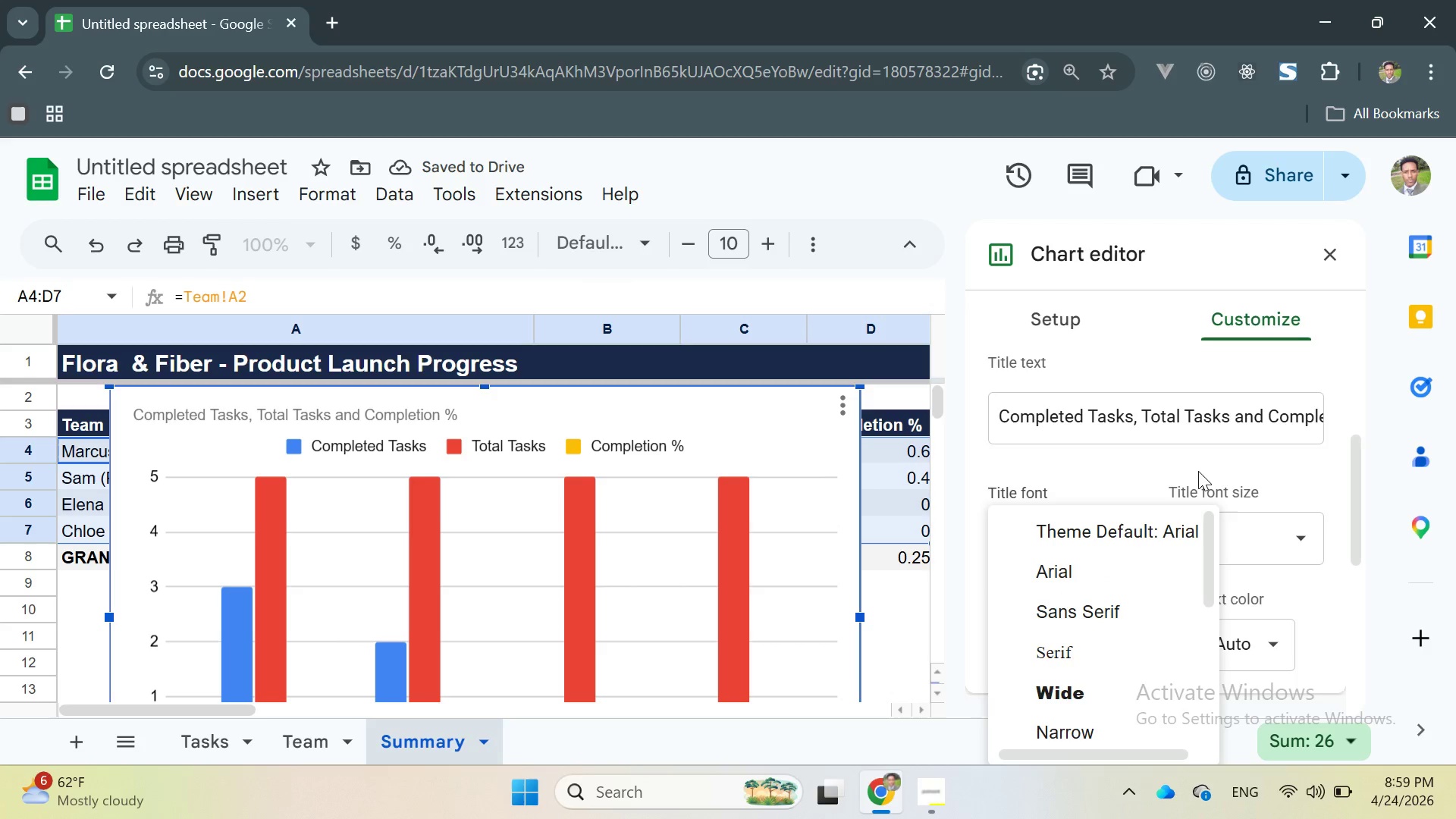 
left_click([1193, 465])
 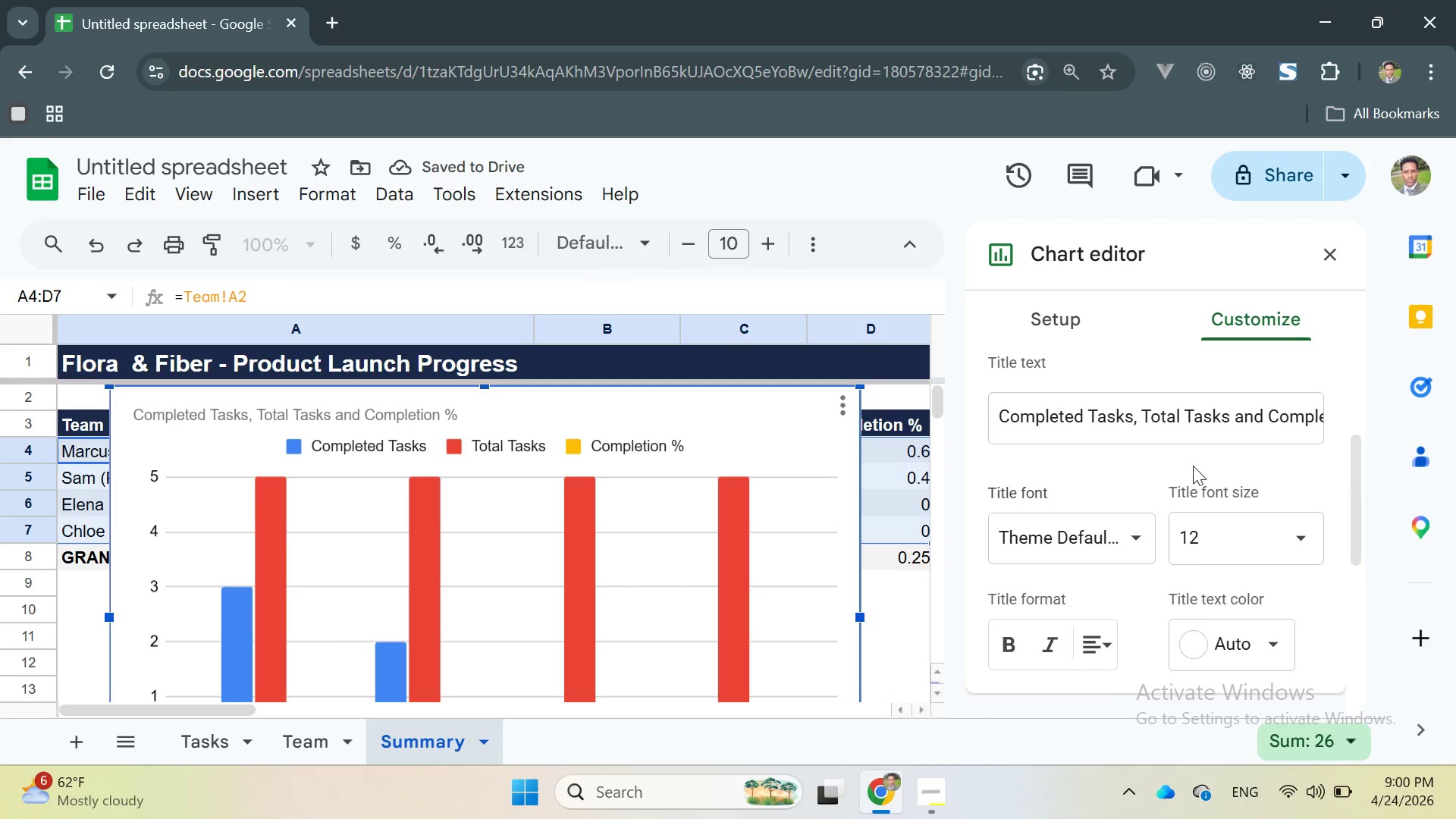 
scroll: coordinate [1193, 472], scroll_direction: down, amount: 2.0
 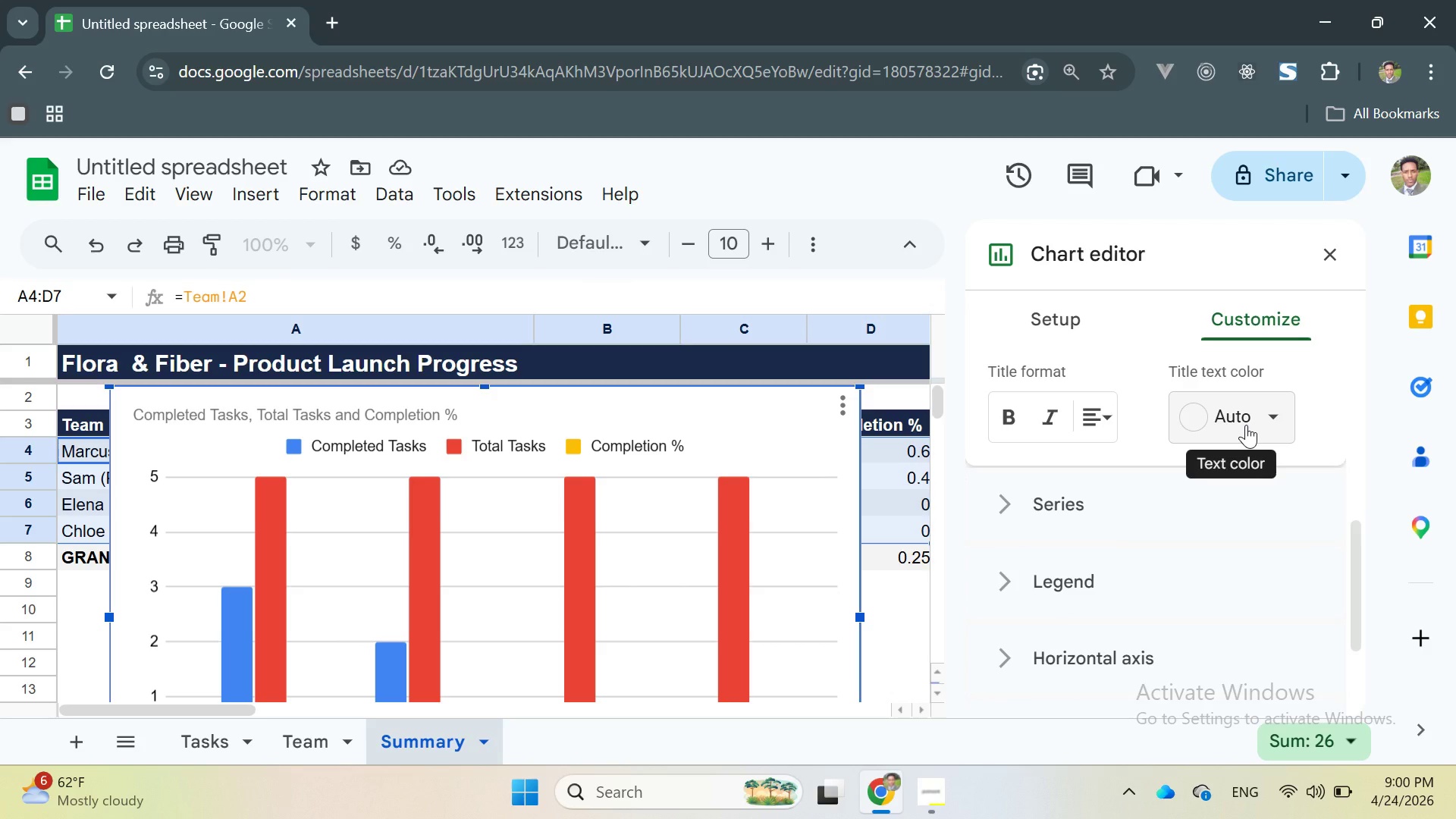 
left_click([1247, 425])
 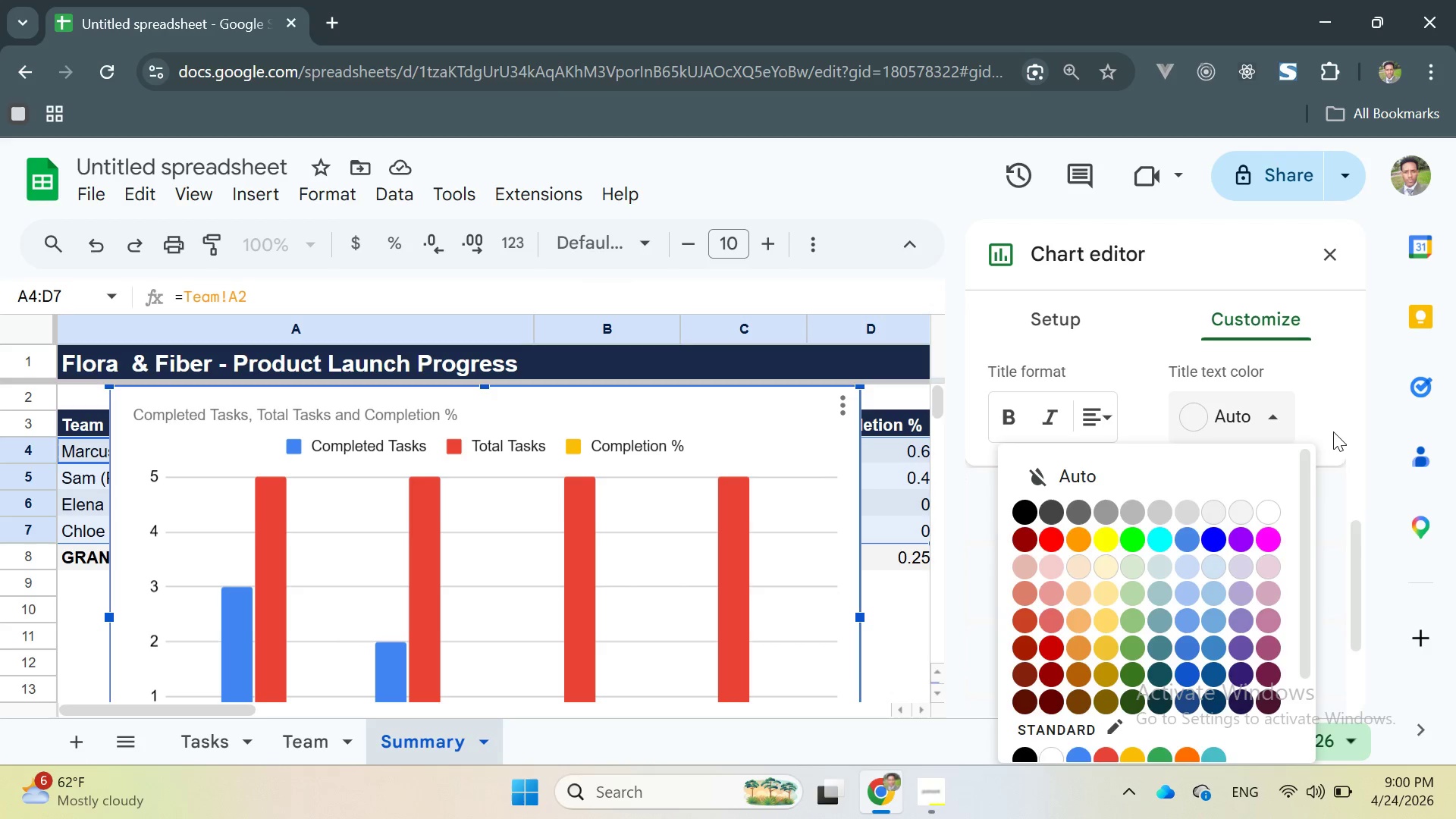 
left_click([1334, 424])
 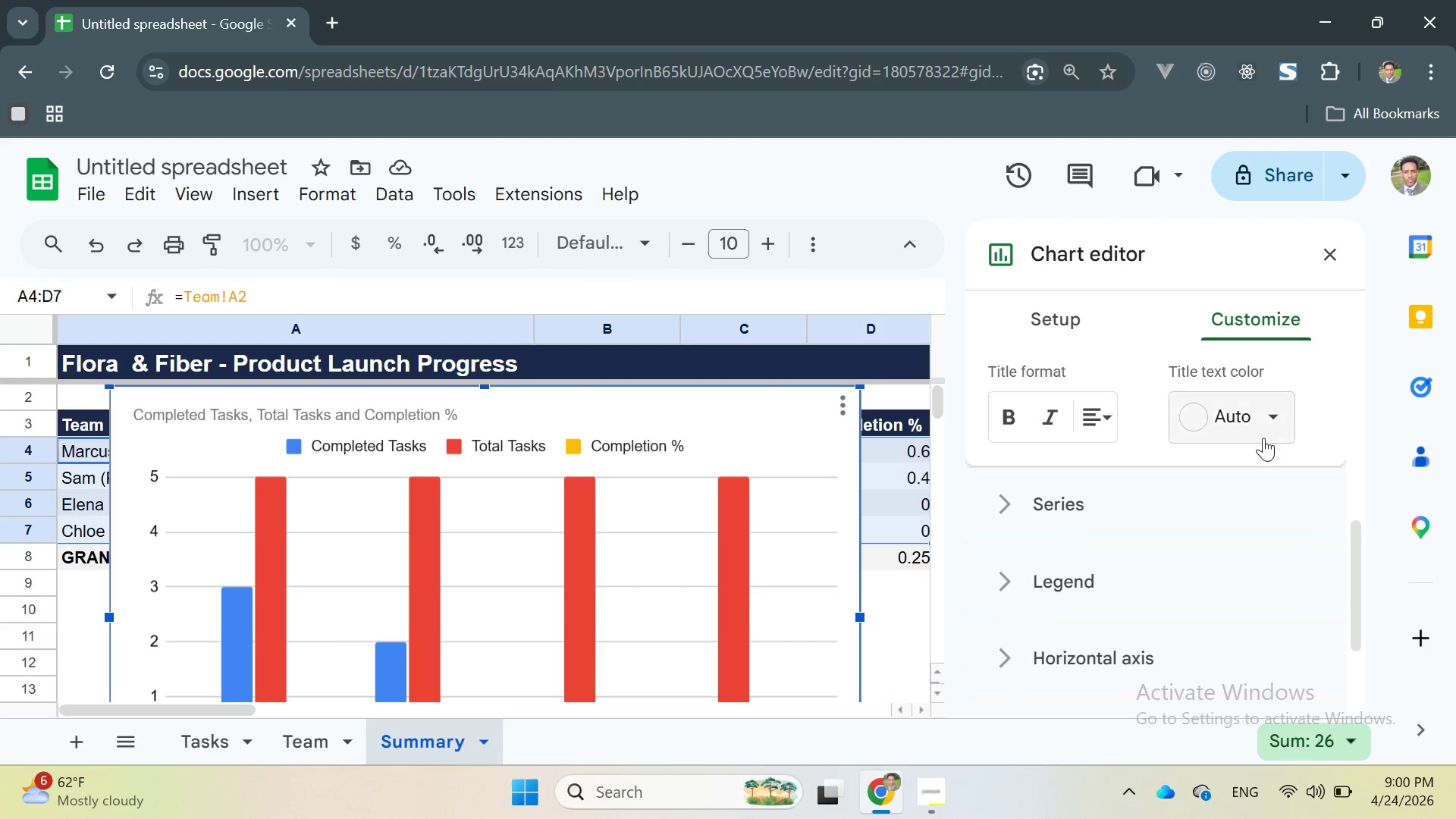 
scroll: coordinate [1251, 447], scroll_direction: up, amount: 2.0
 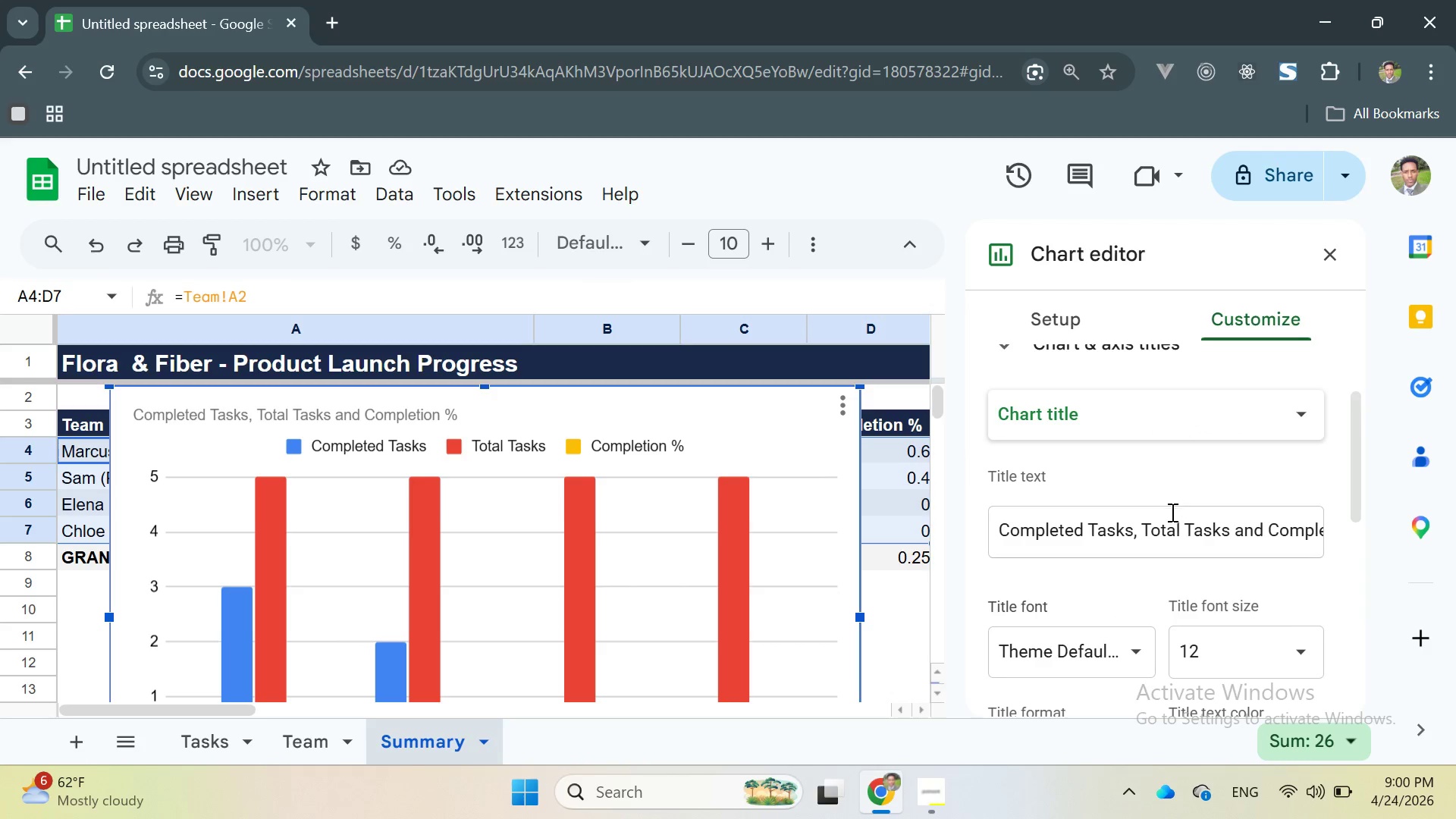 
left_click([1169, 512])
 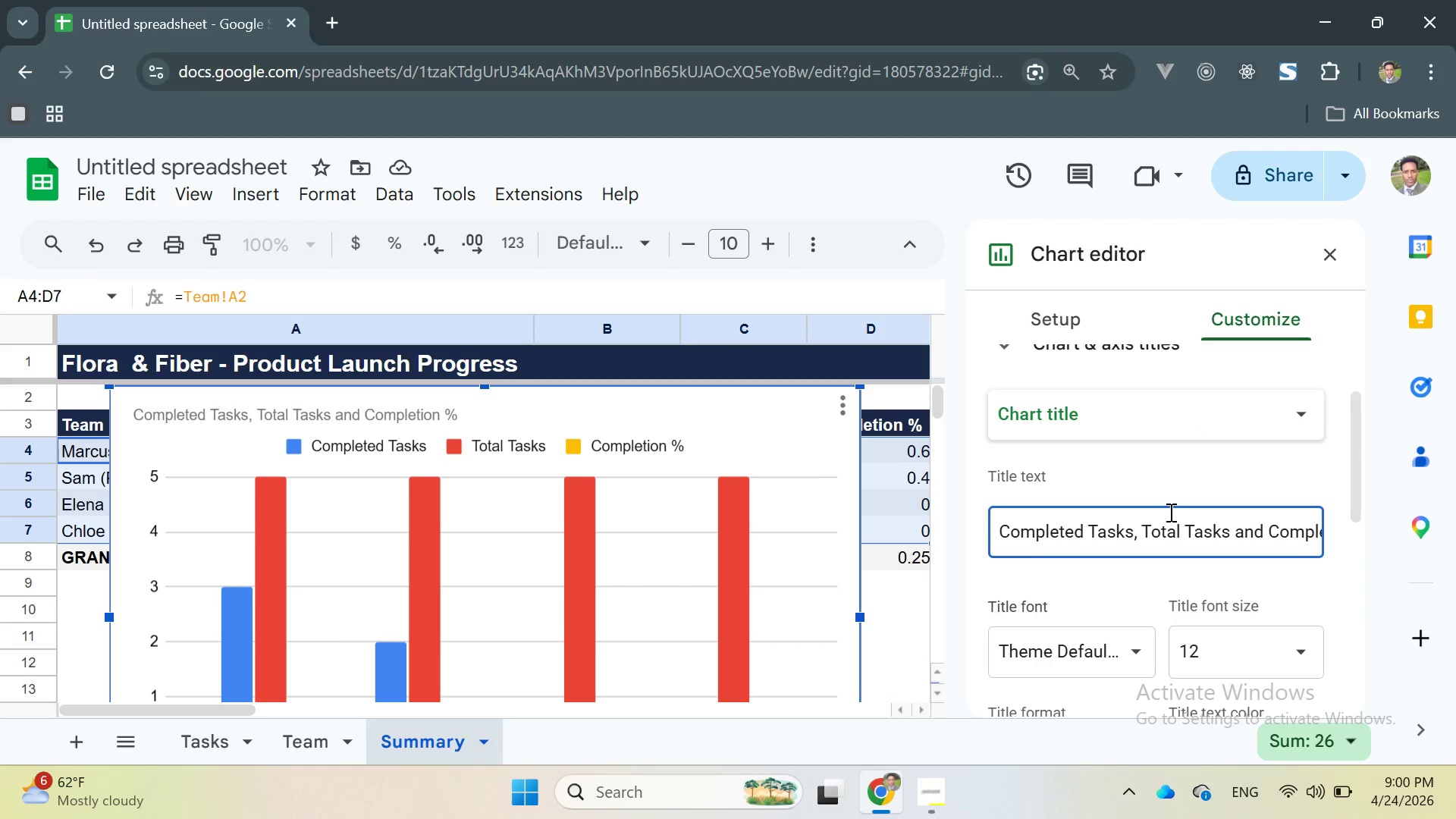 
scroll: coordinate [1169, 512], scroll_direction: down, amount: 1.0
 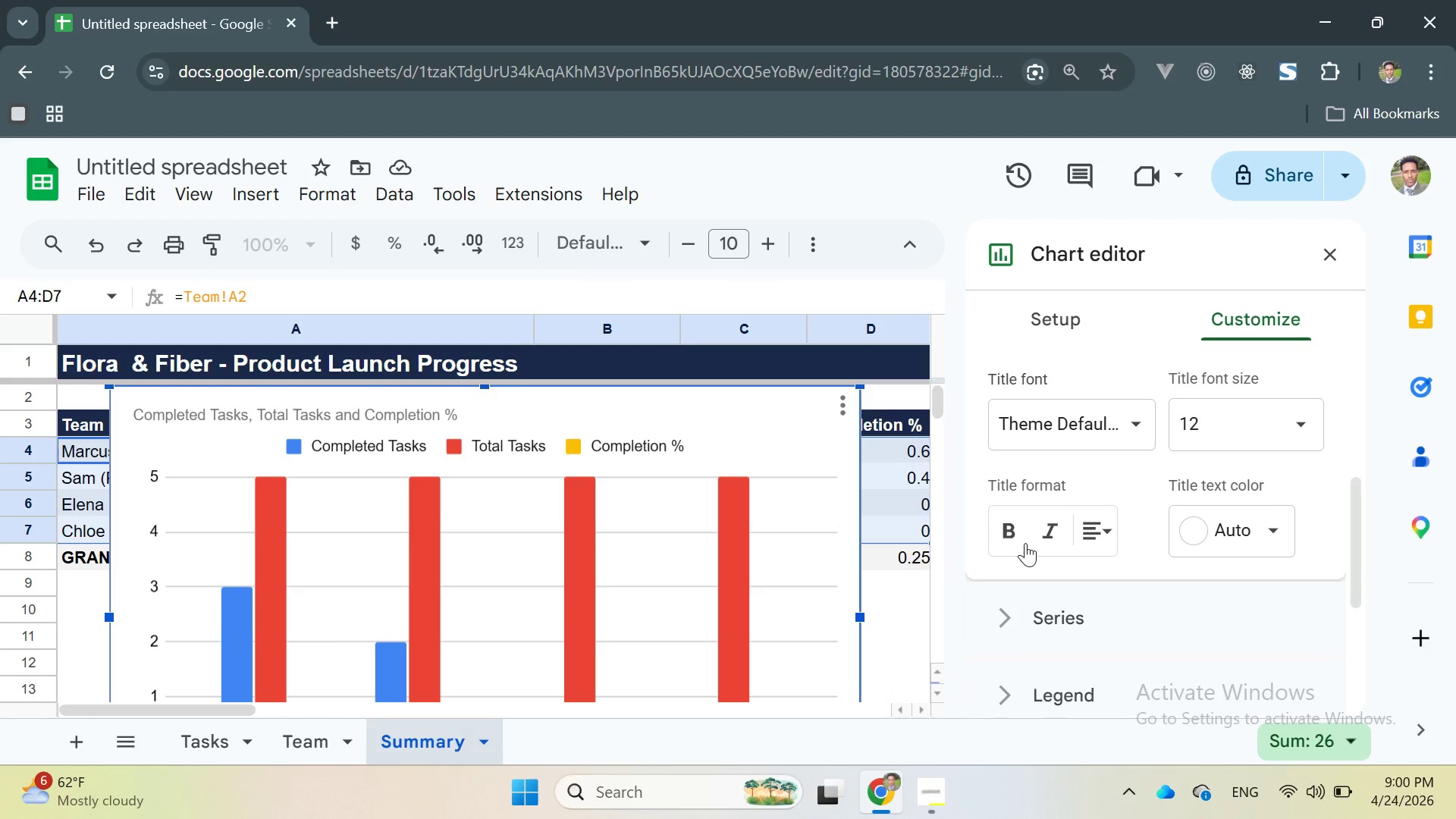 
left_click([1018, 537])
 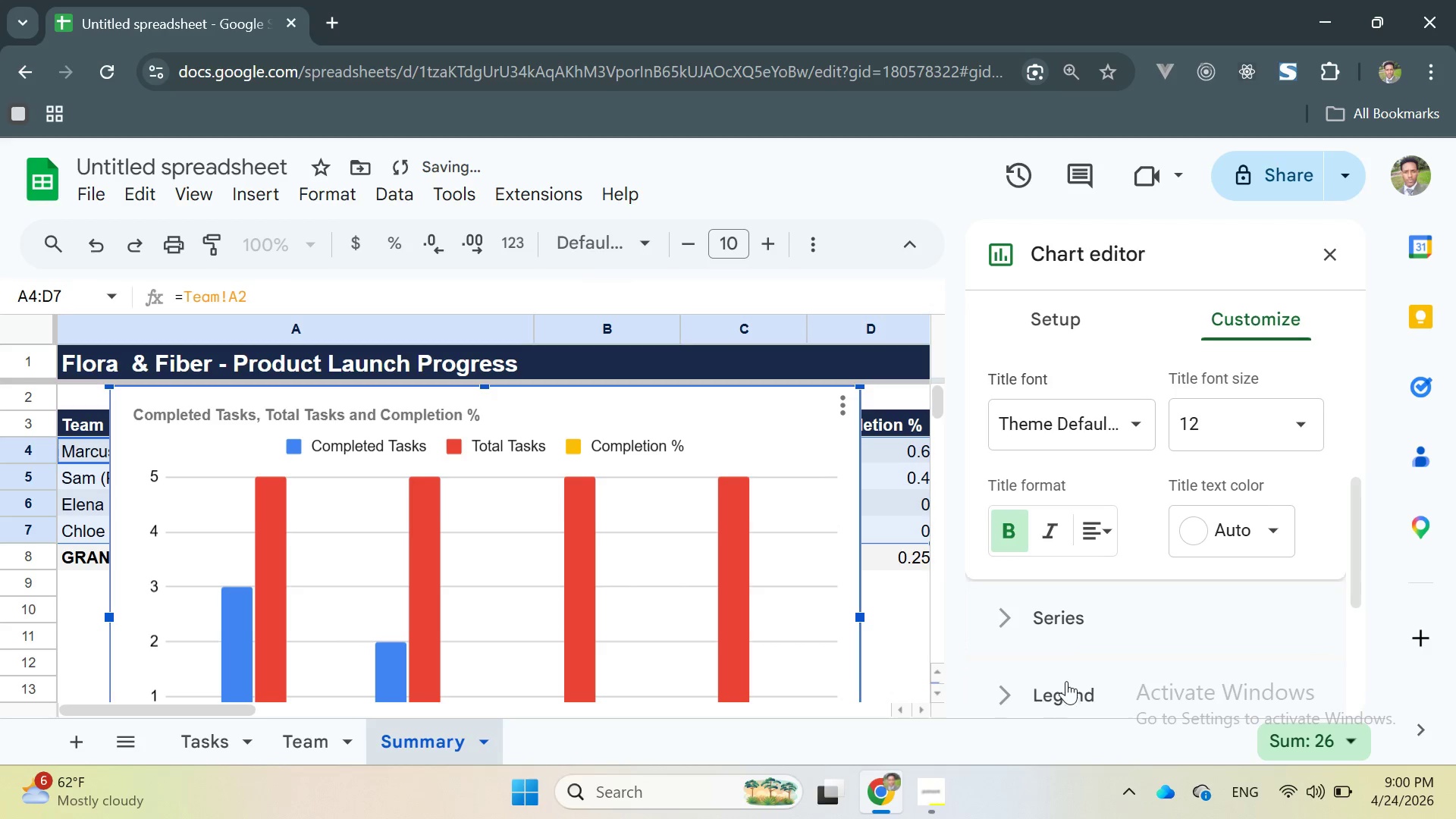 
left_click([1063, 689])
 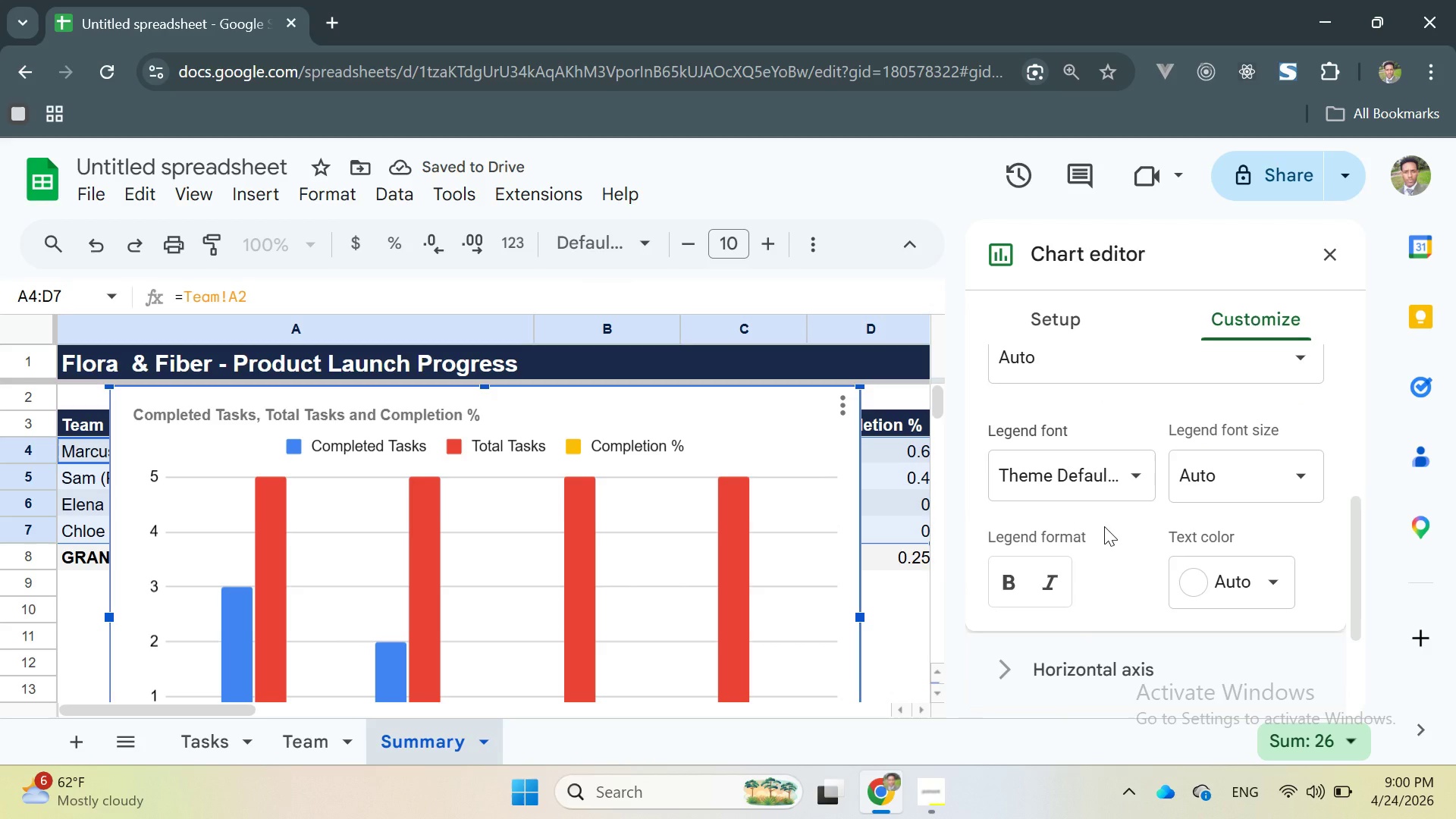 
scroll: coordinate [1104, 526], scroll_direction: none, amount: 0.0
 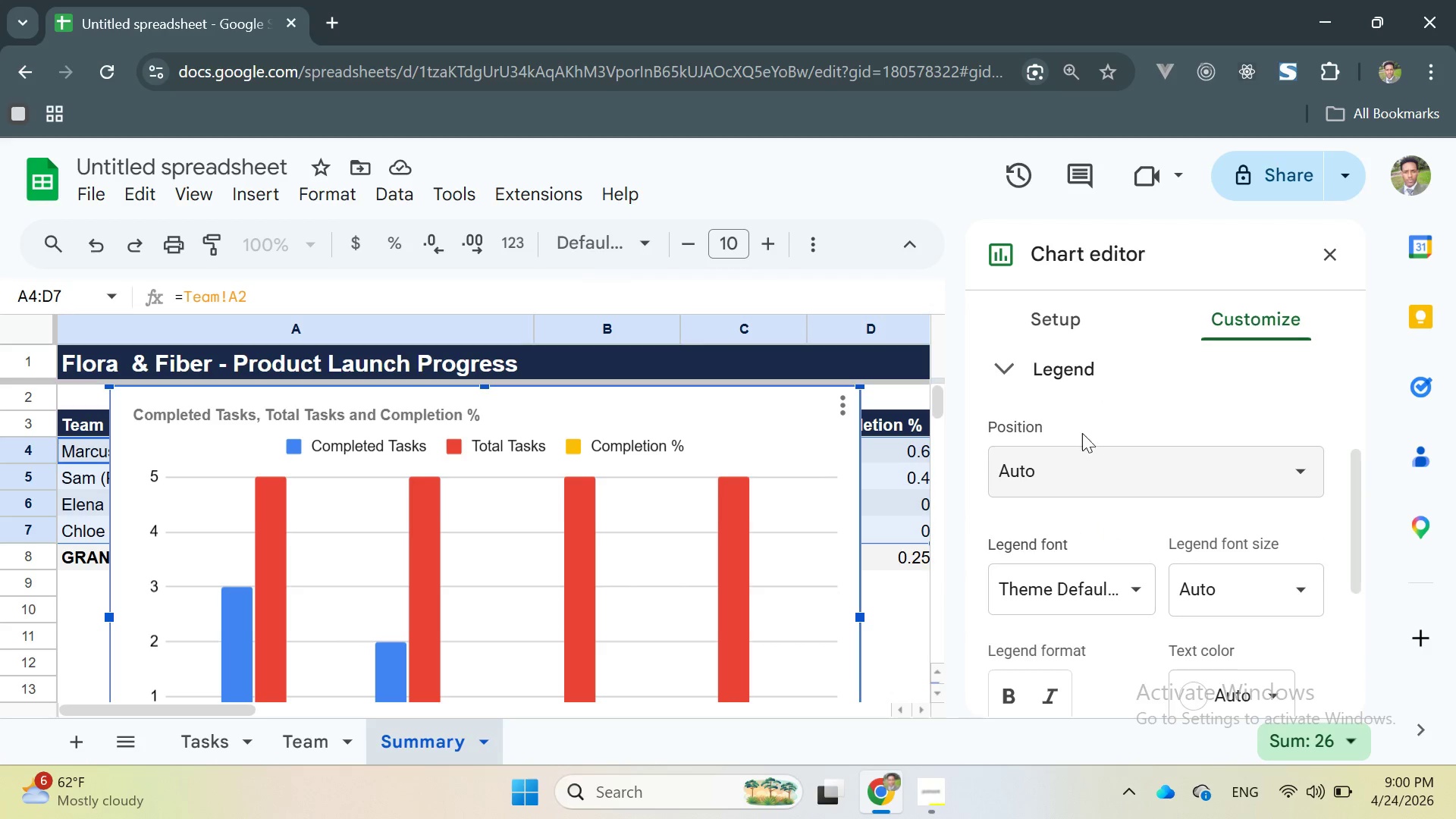 
left_click([1059, 379])
 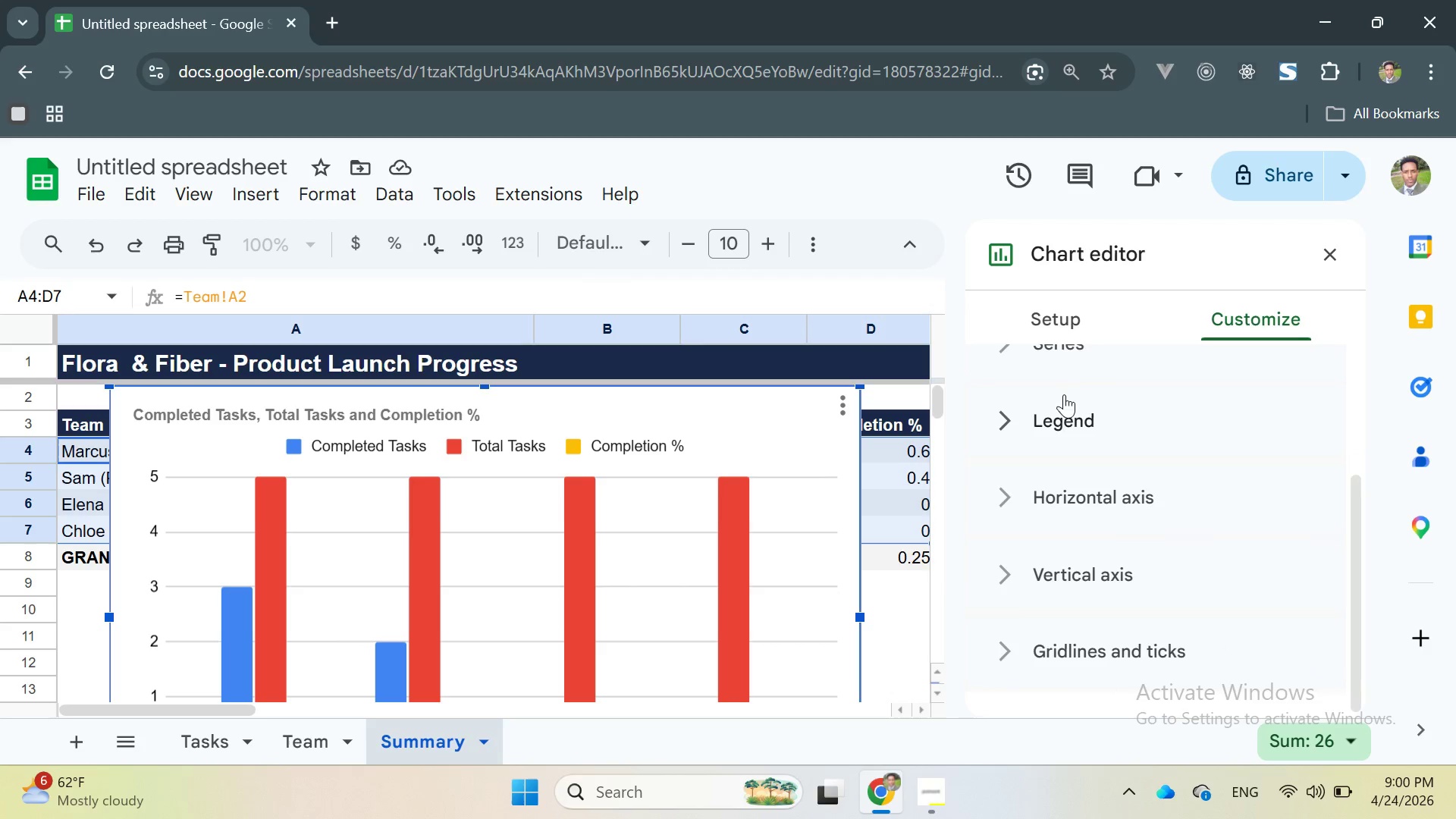 
left_click([1065, 415])
 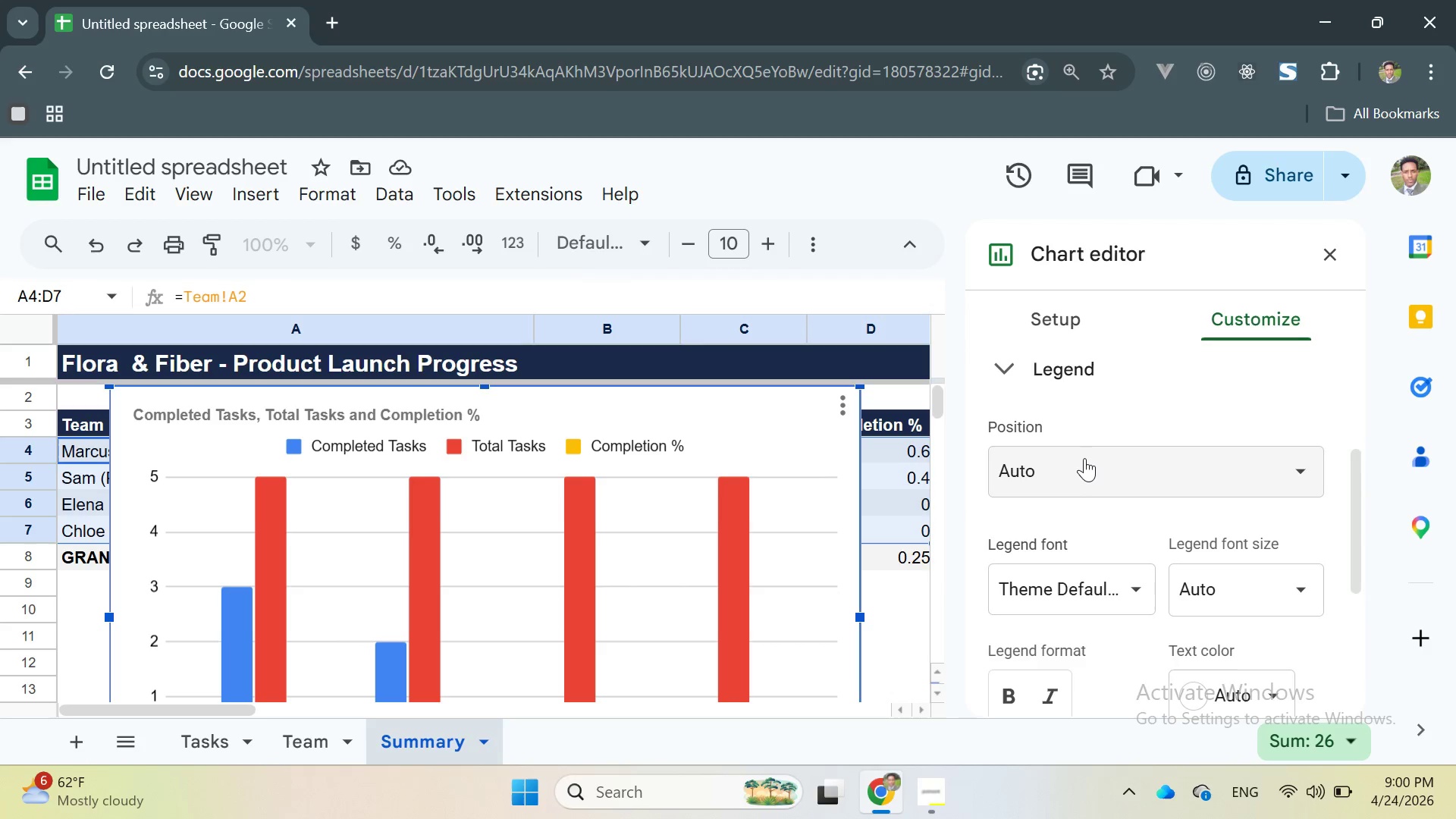 
scroll: coordinate [1087, 472], scroll_direction: down, amount: 1.0
 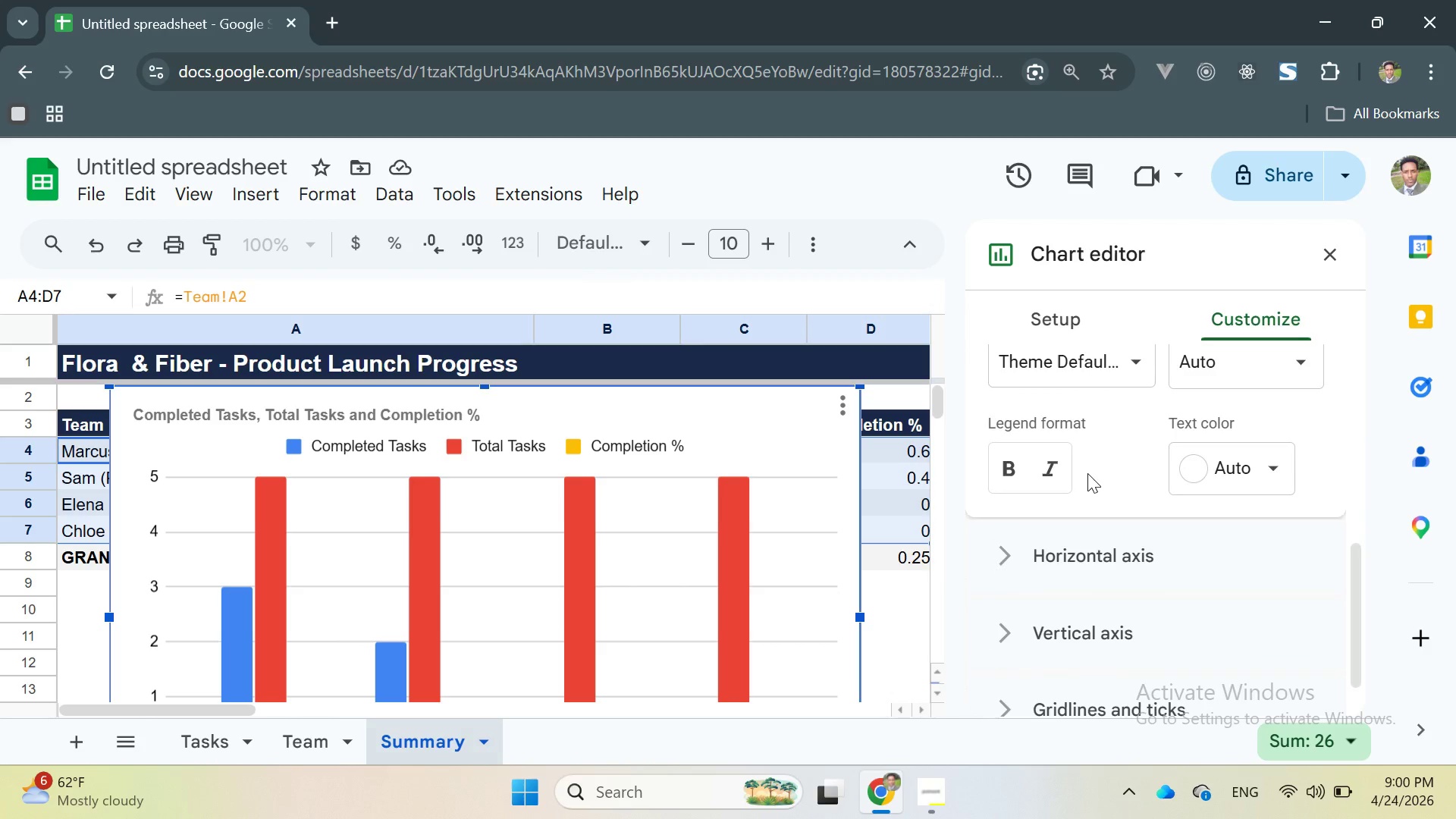 
scroll: coordinate [1087, 473], scroll_direction: up, amount: 3.0
 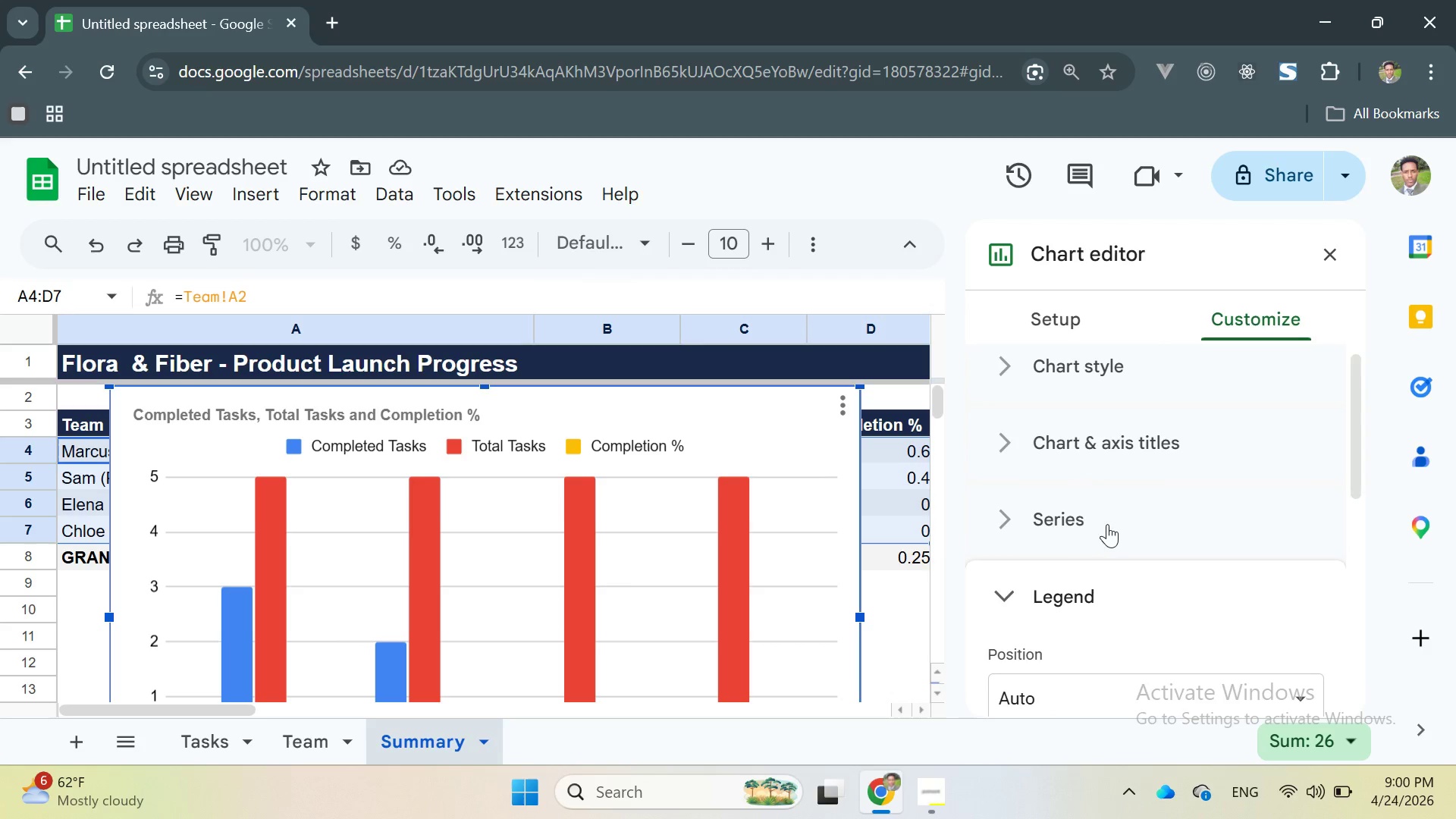 
scroll: coordinate [1111, 535], scroll_direction: down, amount: 1.0